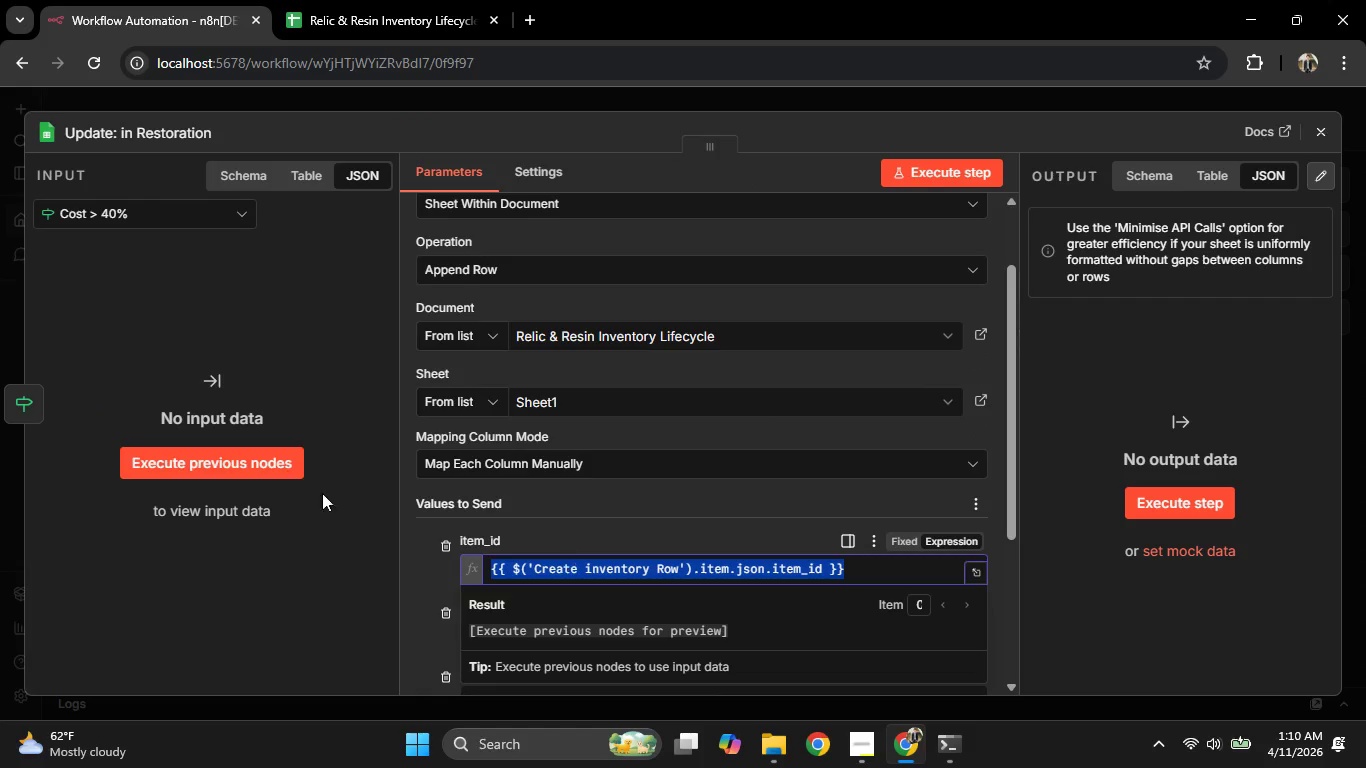 
key(Control+C)
 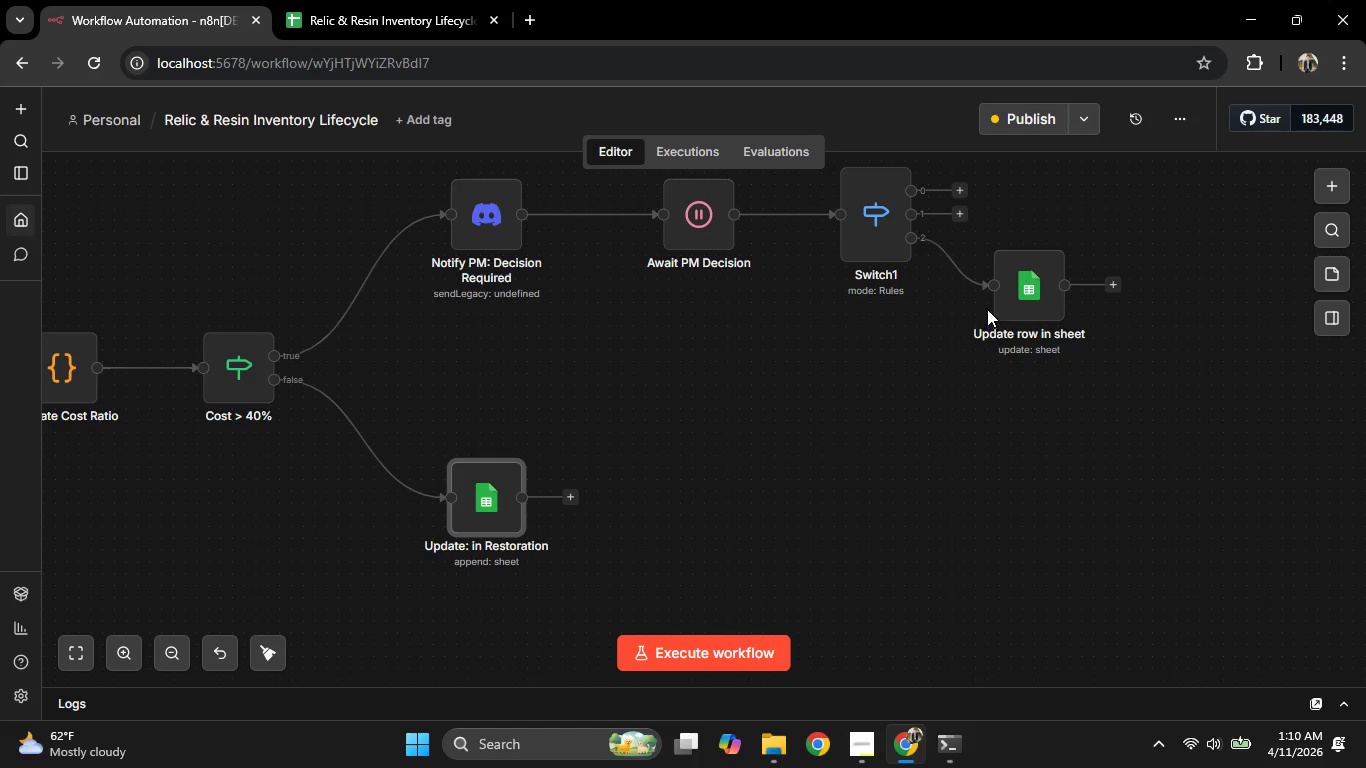 
left_click_drag(start_coordinate=[1020, 291], to_coordinate=[1071, 289])
 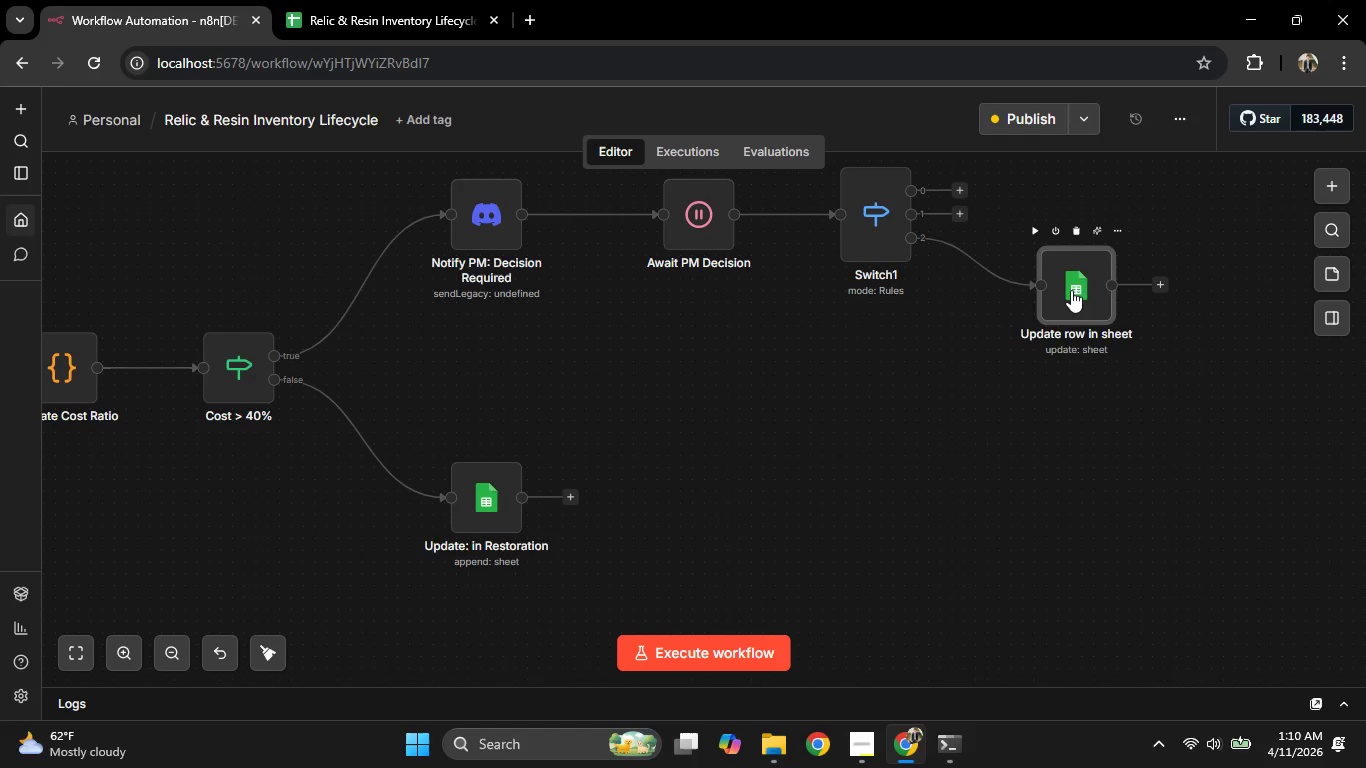 
double_click([1071, 290])
 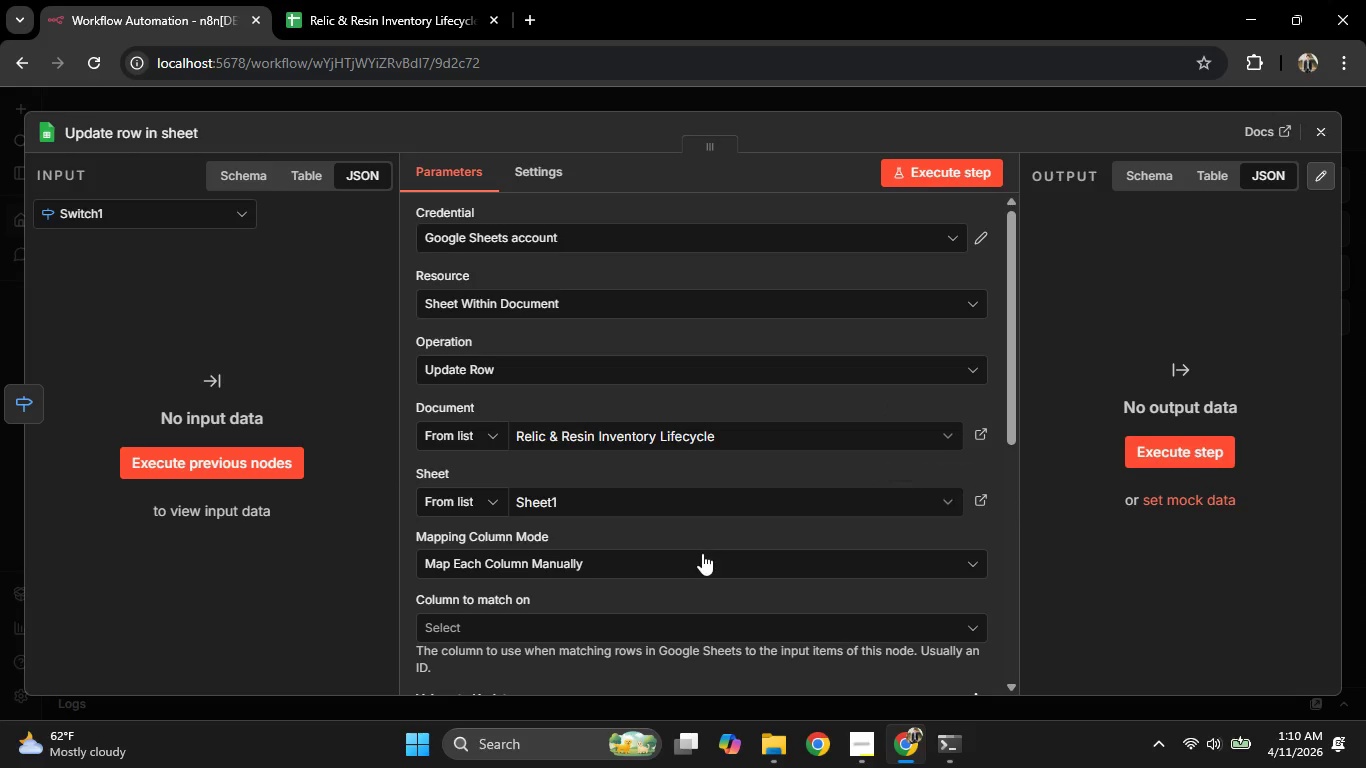 
scroll: coordinate [704, 557], scroll_direction: down, amount: 2.0
 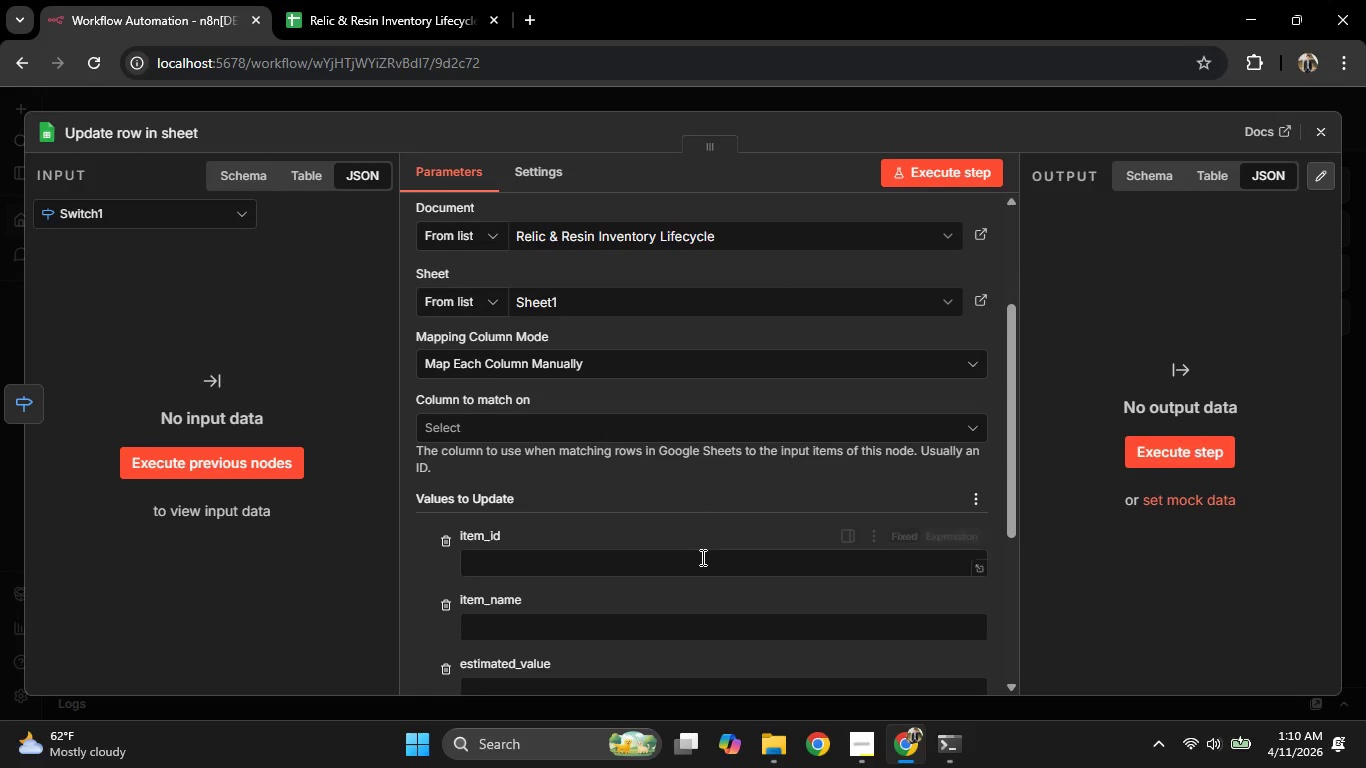 
left_click([699, 557])
 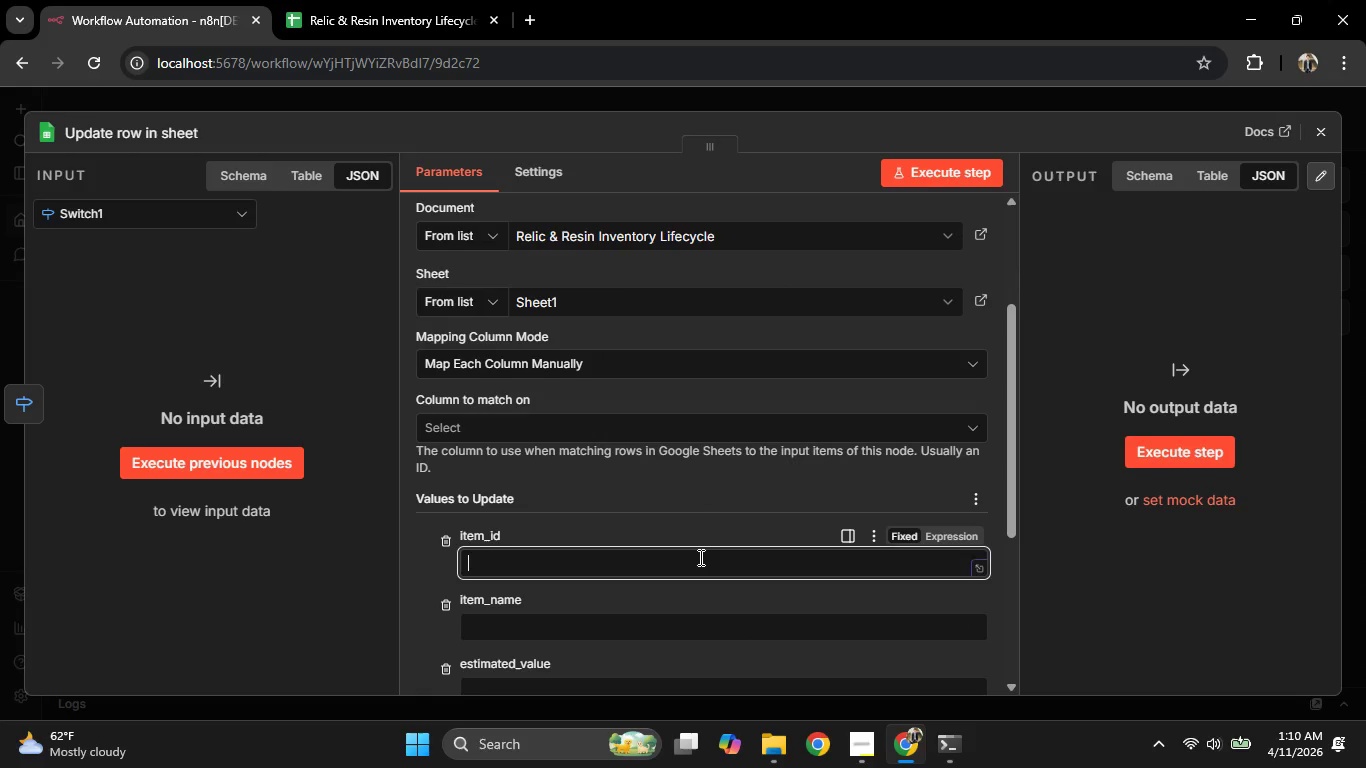 
key(Control+V)
 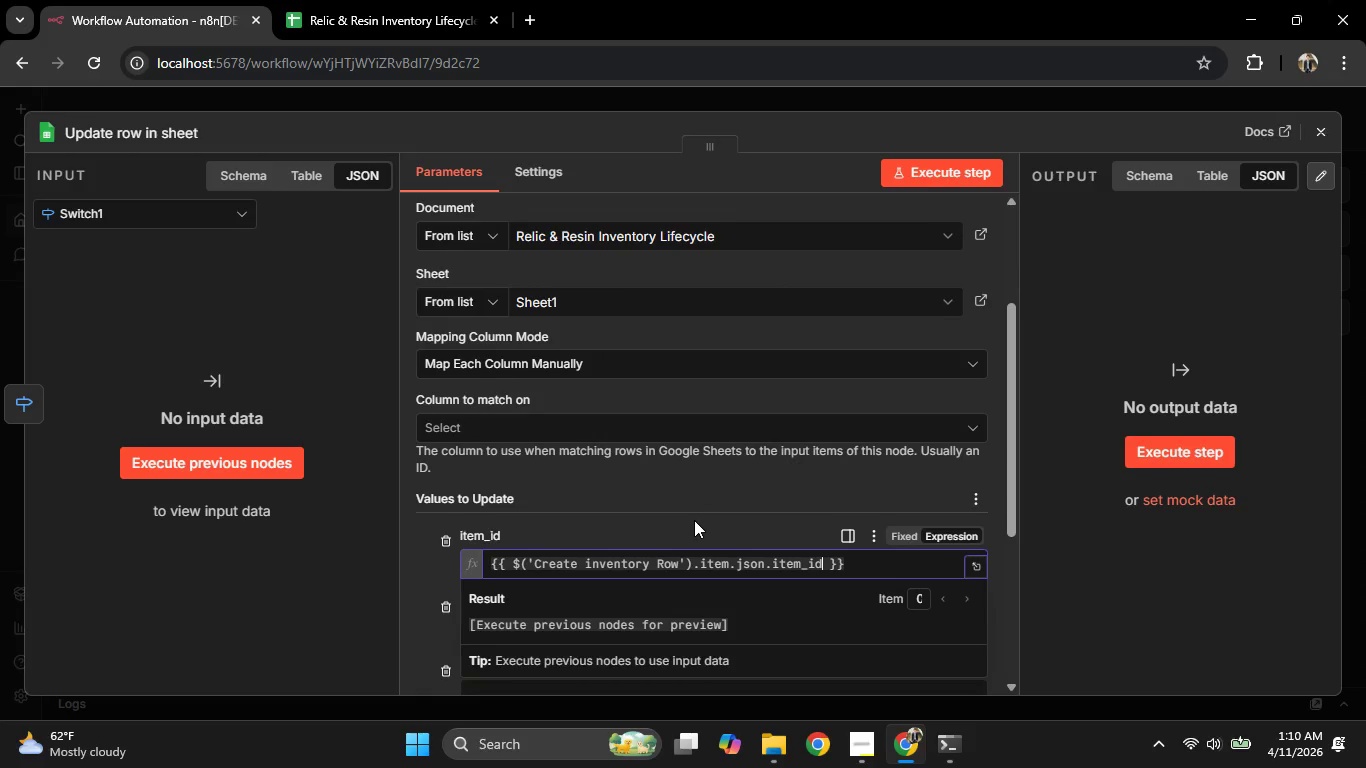 
scroll: coordinate [694, 520], scroll_direction: down, amount: 1.0
 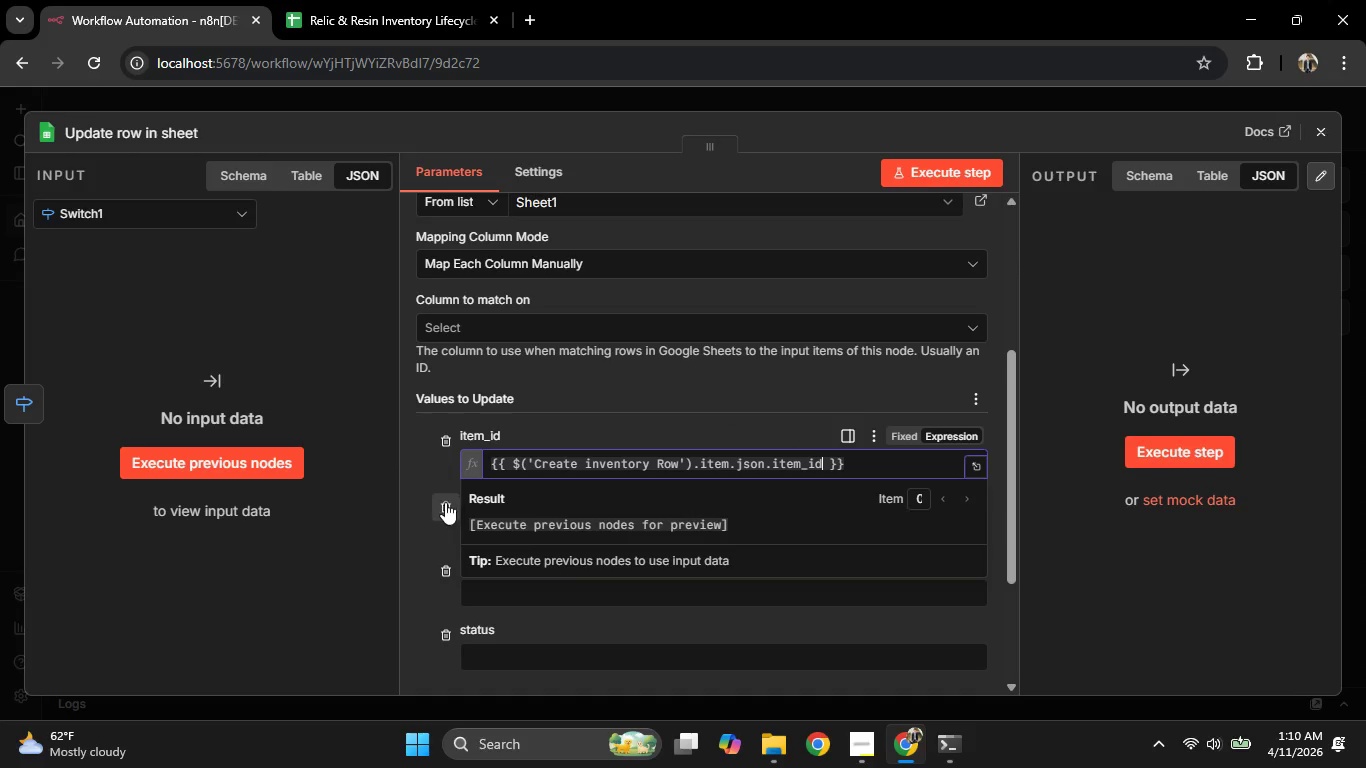 
left_click([420, 503])
 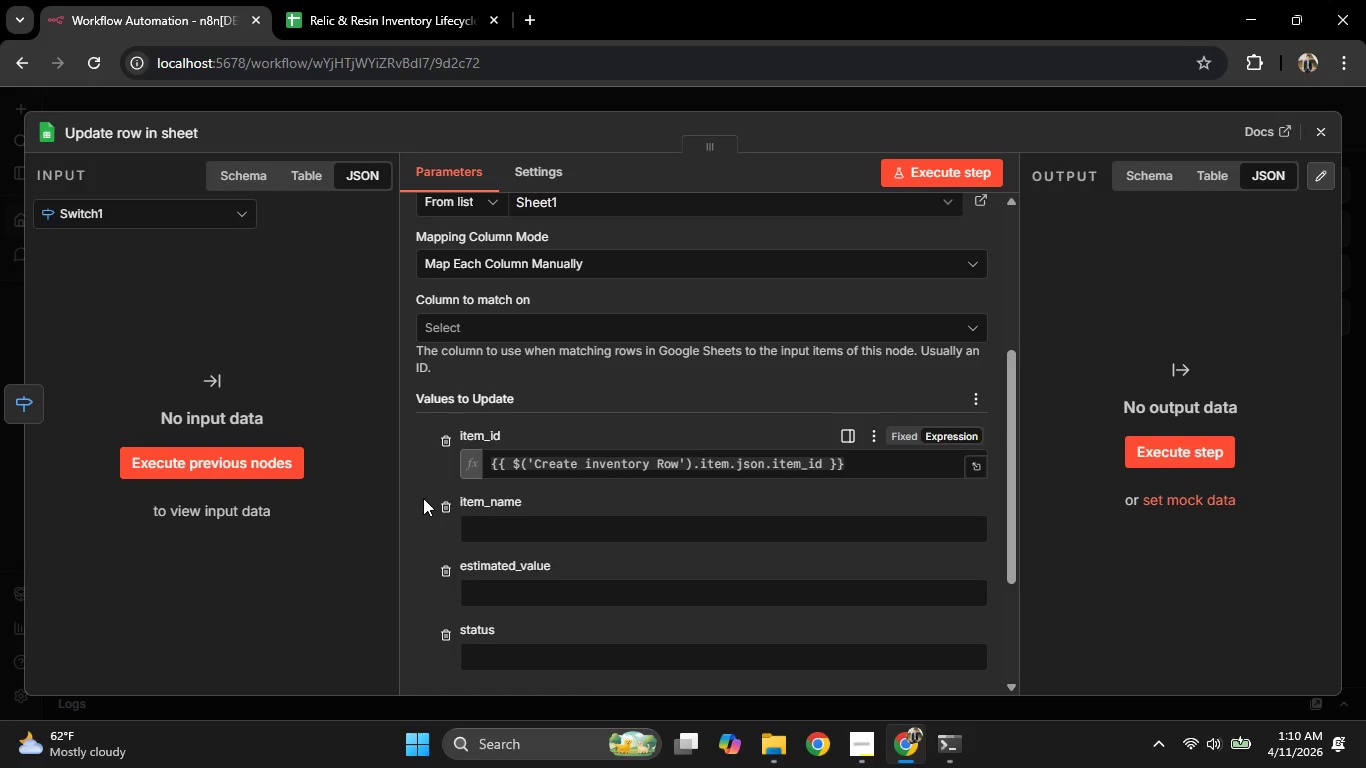 
scroll: coordinate [423, 498], scroll_direction: down, amount: 2.0
 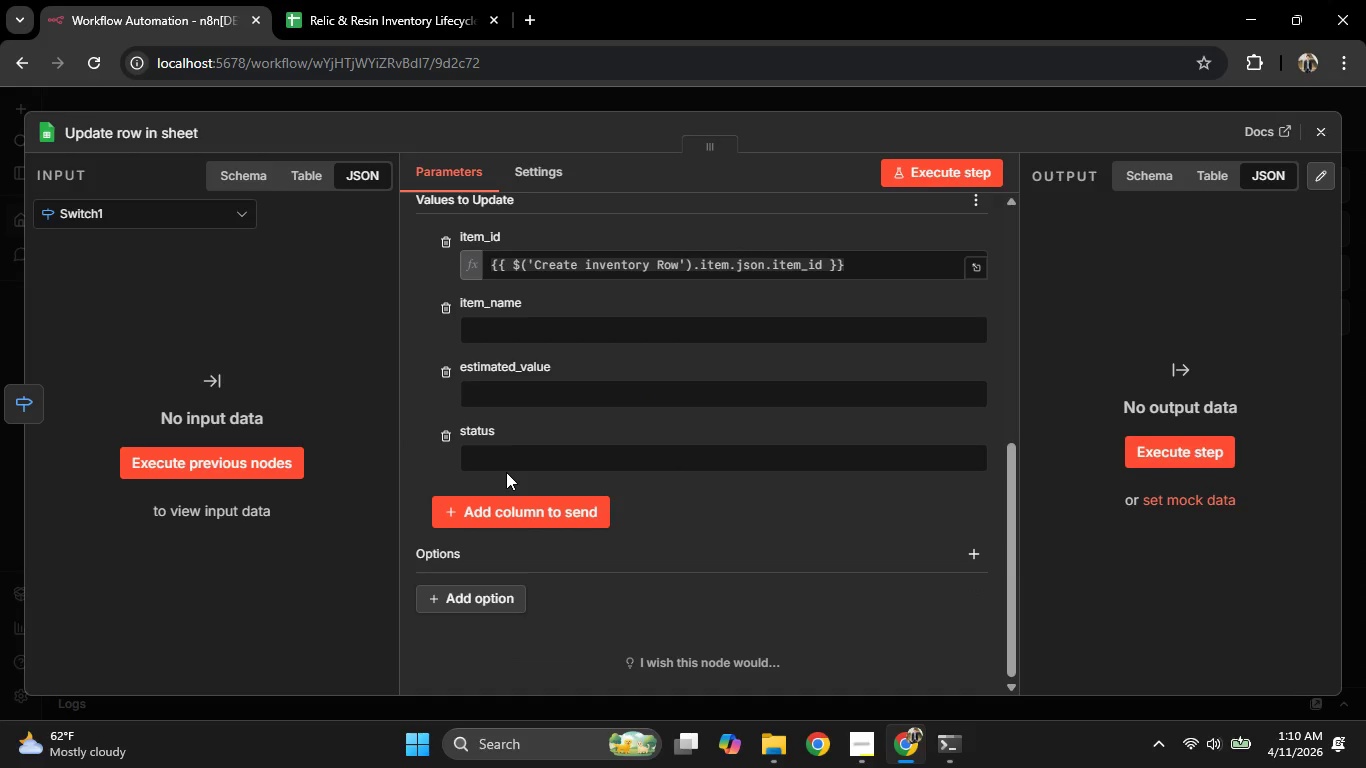 
left_click([506, 472])
 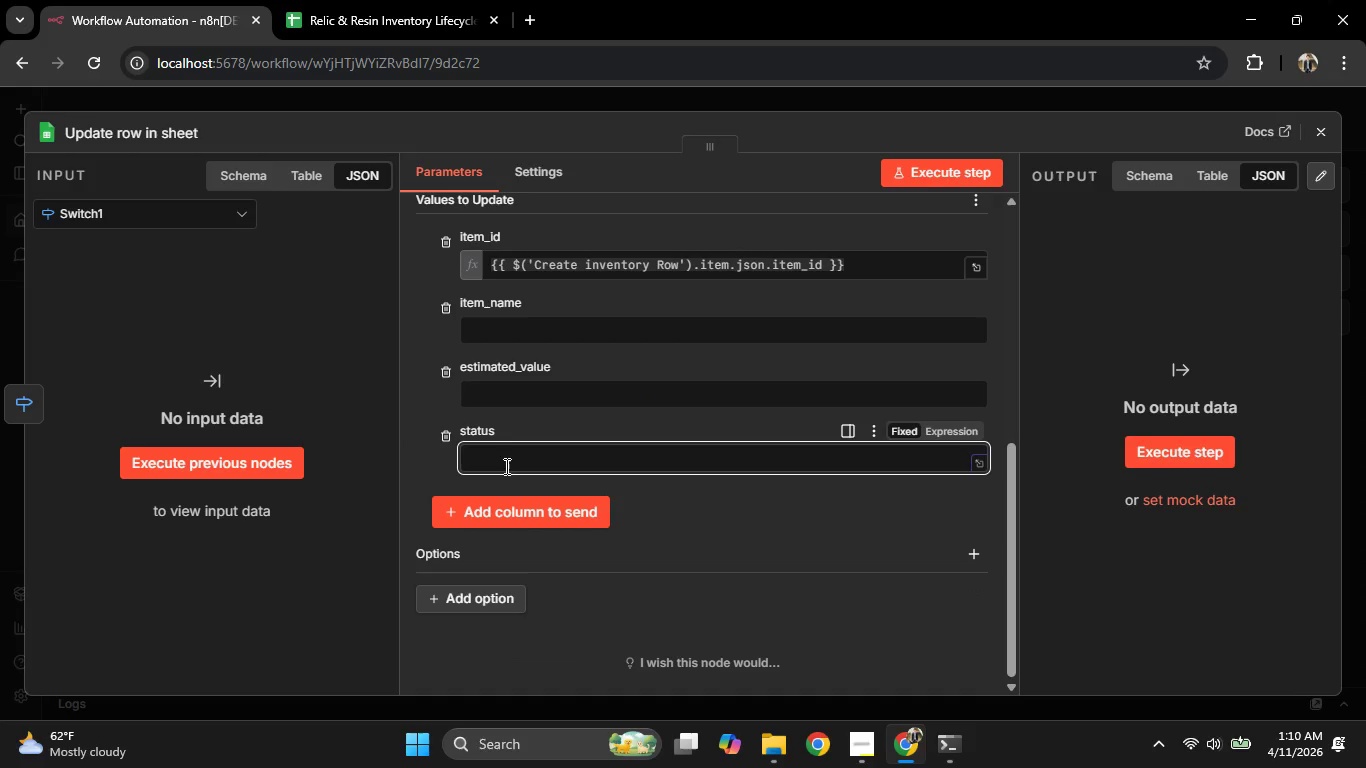 
type(Rjec)
key(Backspace)
key(Backspace)
key(Backspace)
type(ejected by PM)
 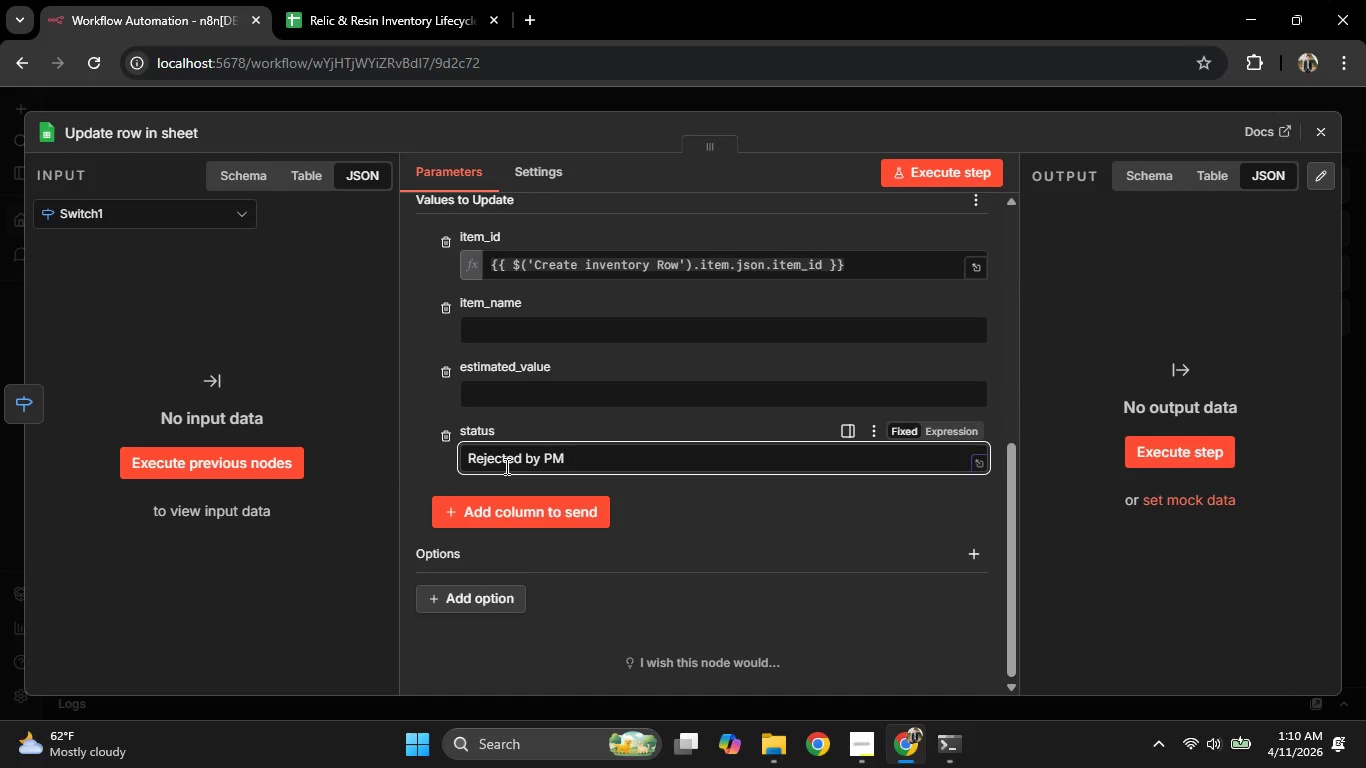 
left_click([4, 352])
 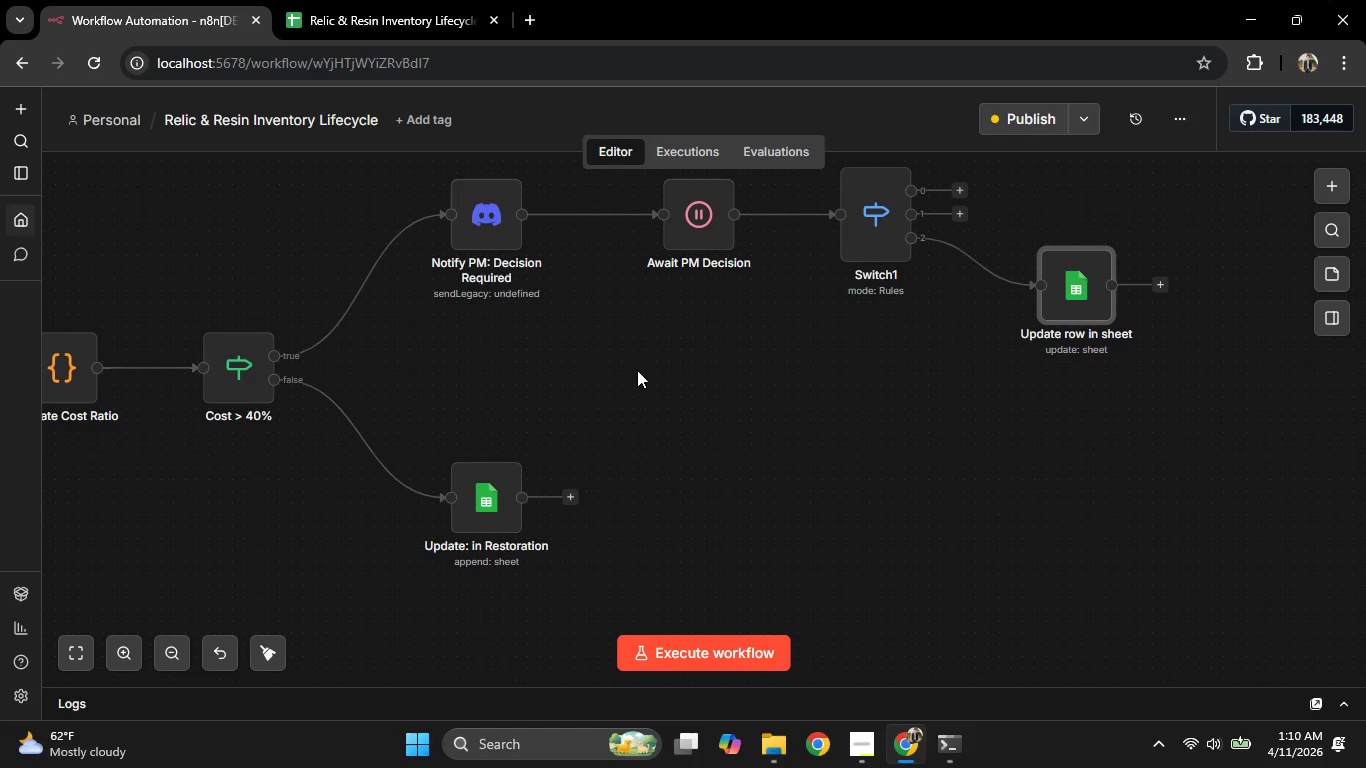 
scroll: coordinate [872, 359], scroll_direction: up, amount: 2.0
 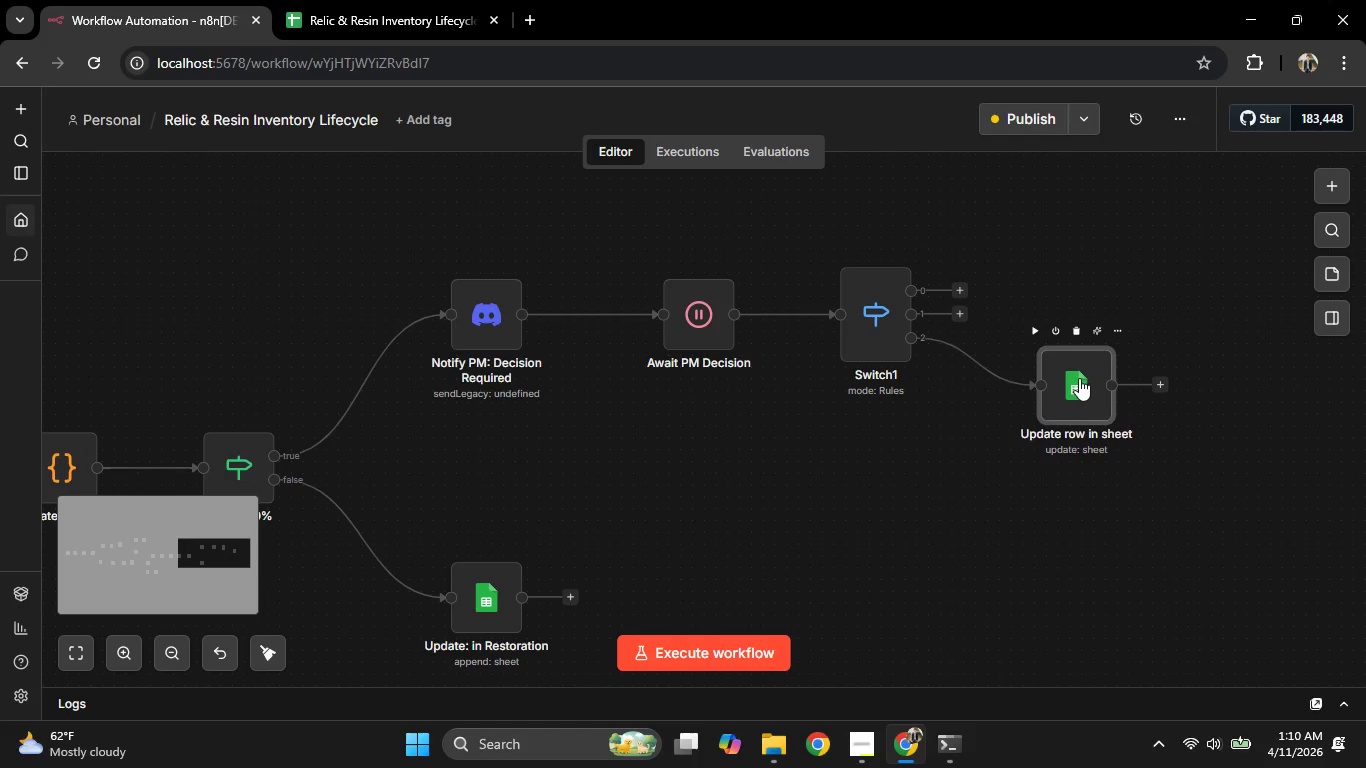 
mouse_move([963, 292])
 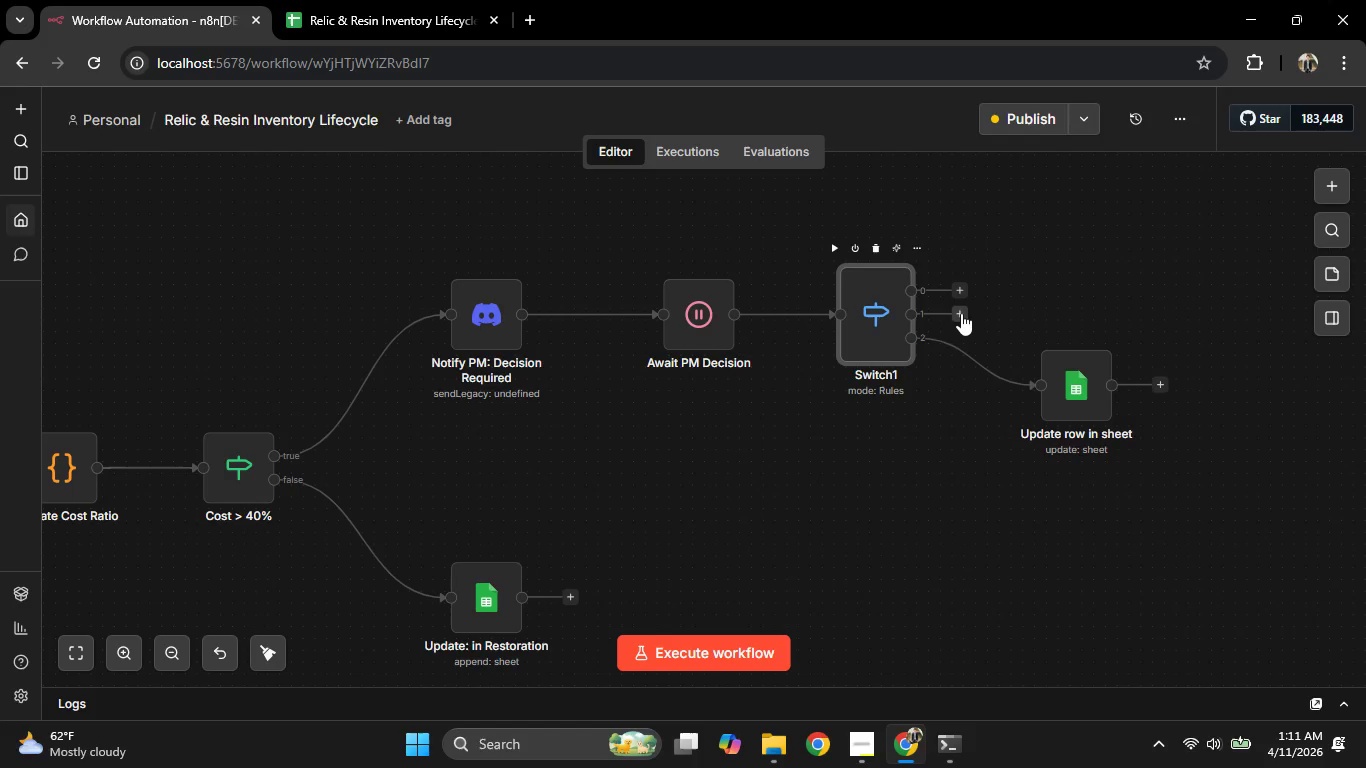 
wait(6.19)
 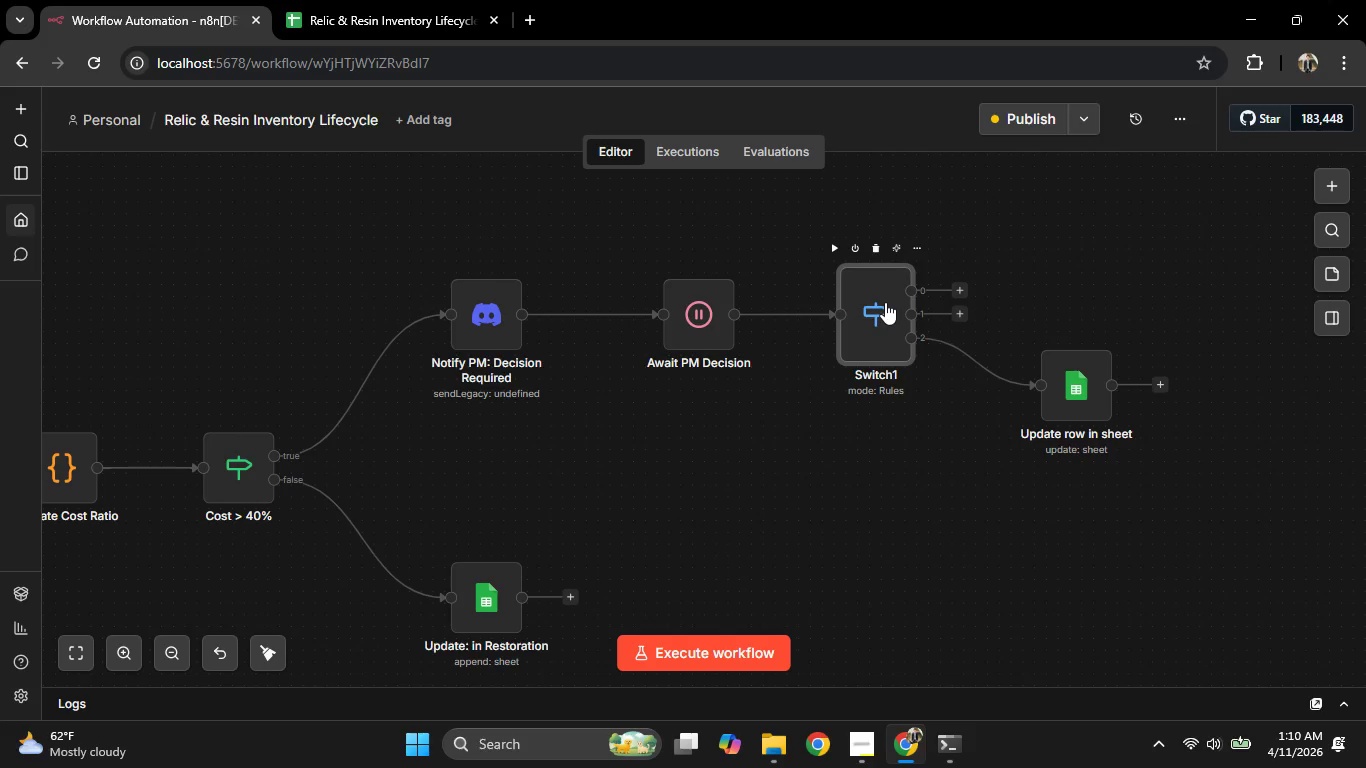 
type(sh)
 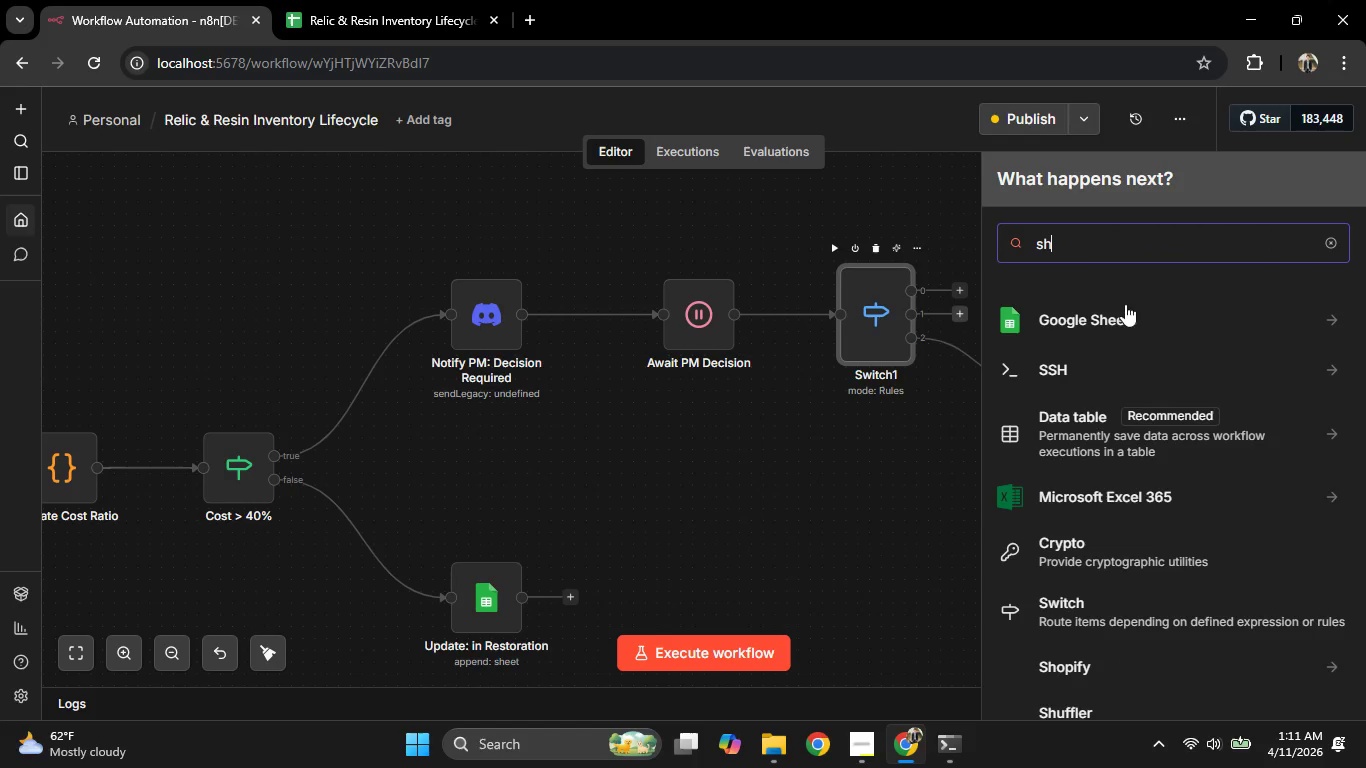 
type(ee)
 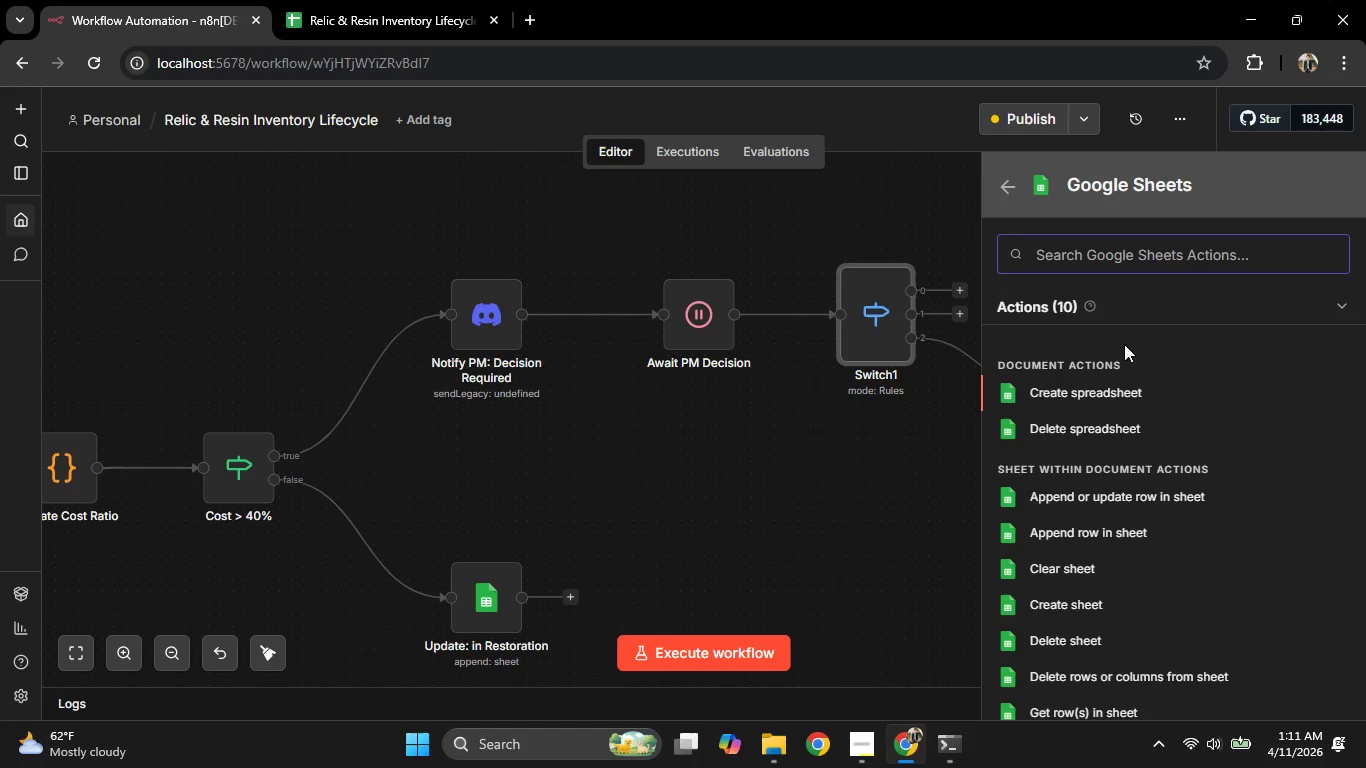 
scroll: coordinate [1147, 592], scroll_direction: down, amount: 2.0
 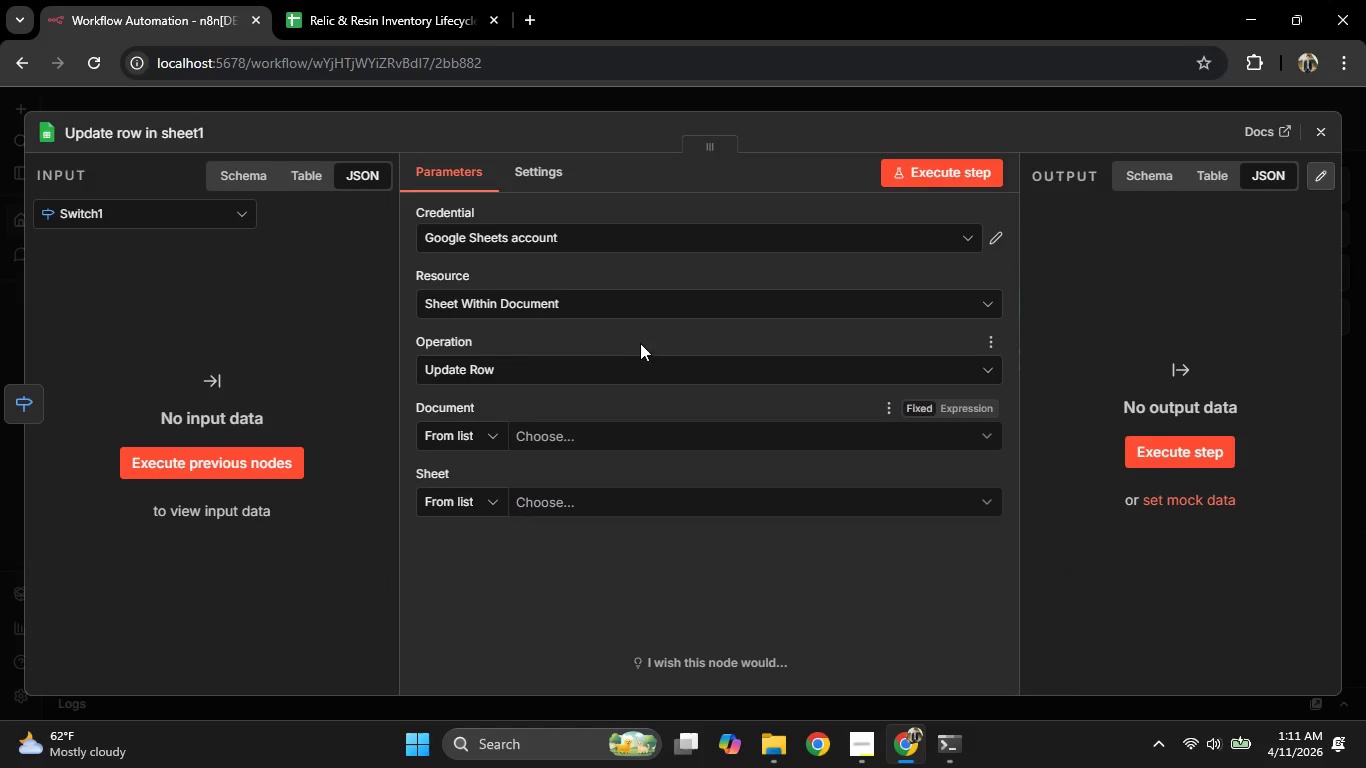 
wait(6.25)
 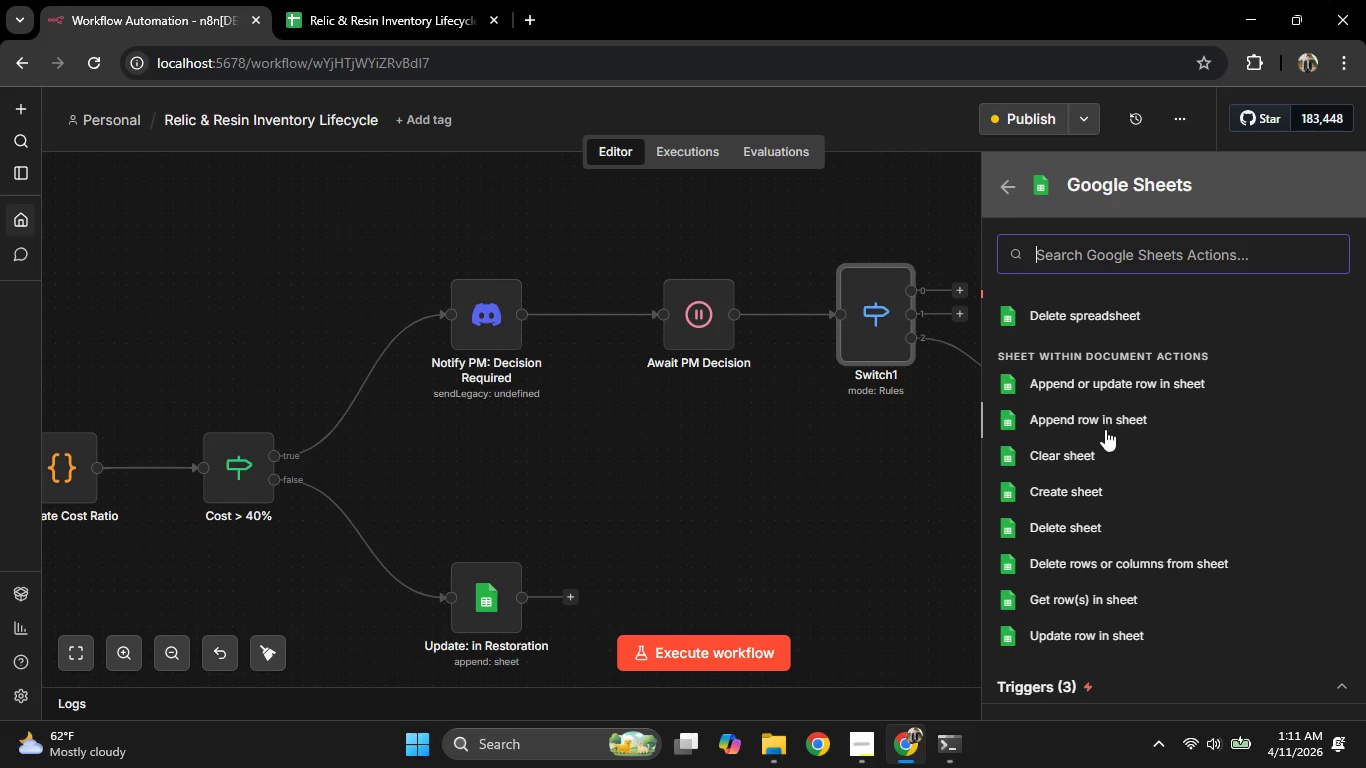 
mouse_move([660, 392])
 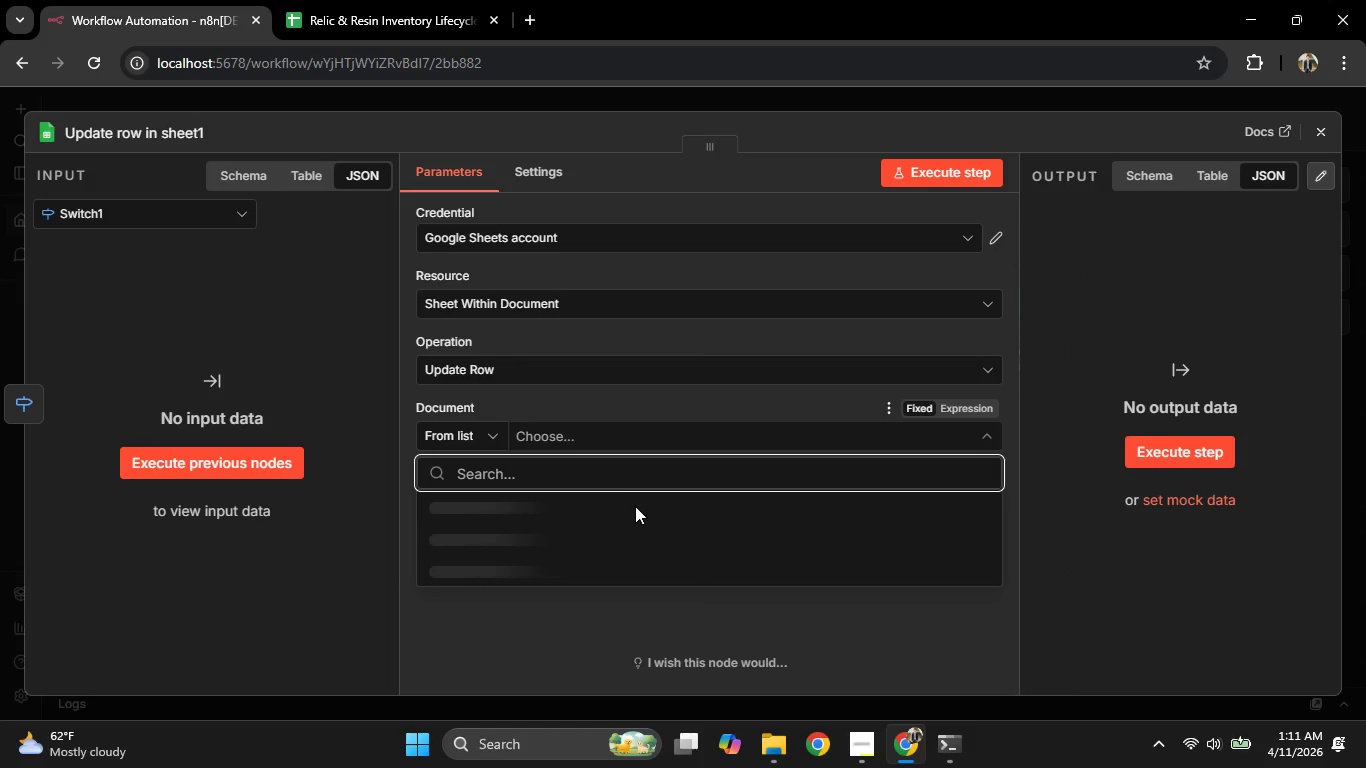 
left_click([634, 508])
 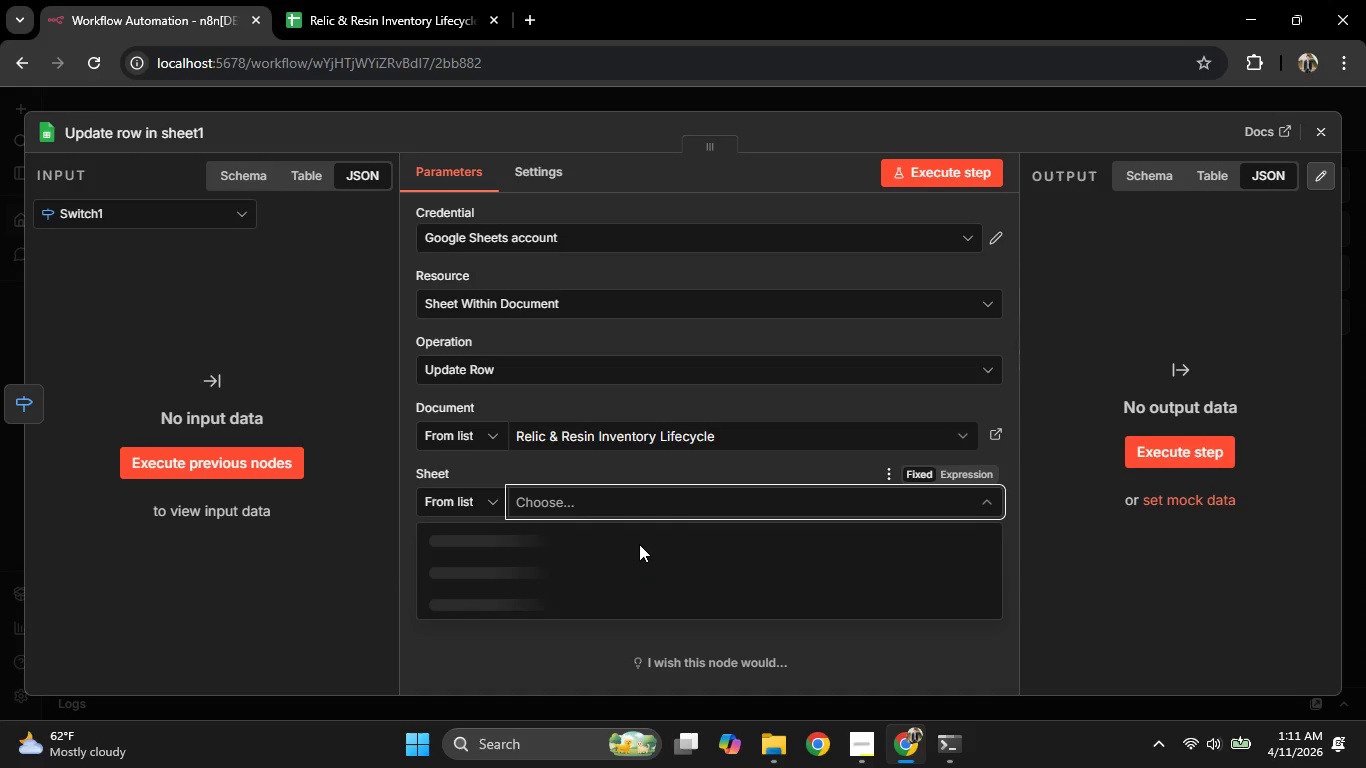 
left_click([639, 544])
 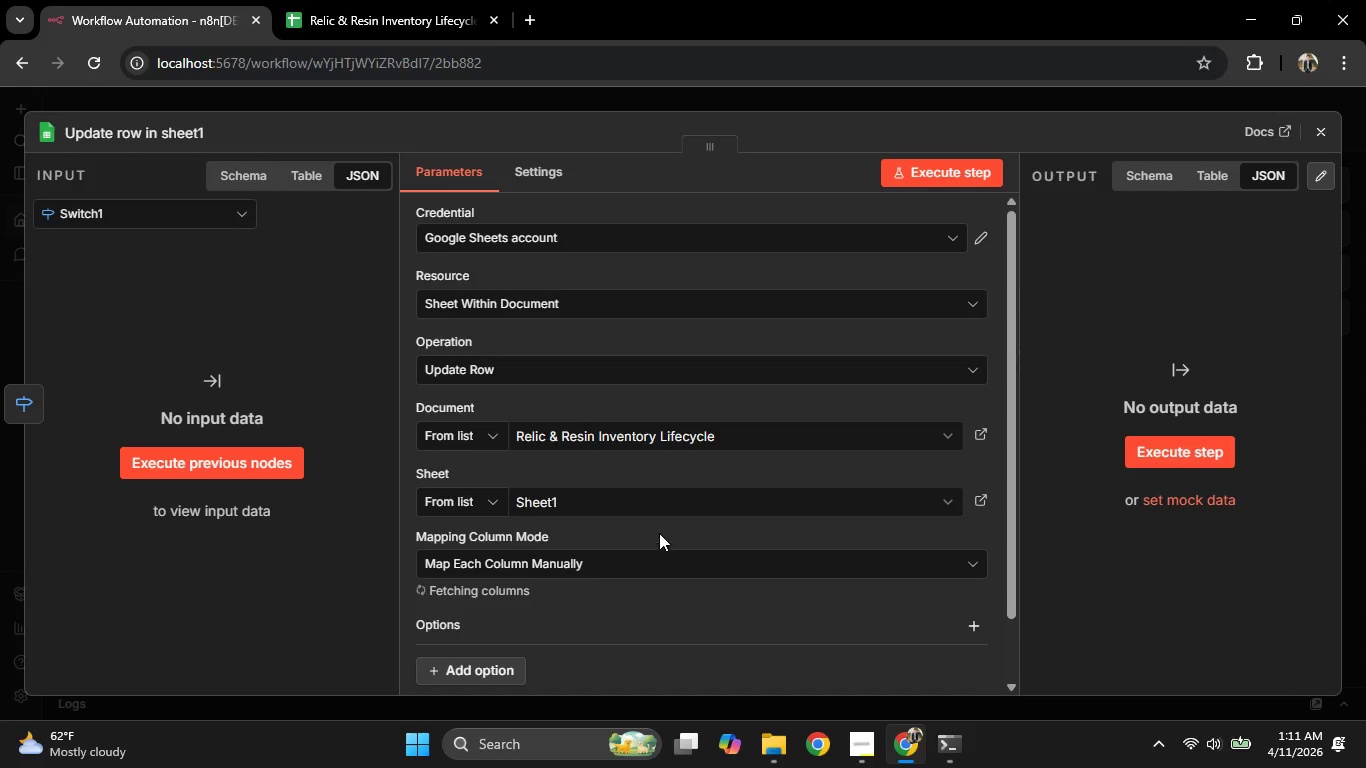 
scroll: coordinate [566, 569], scroll_direction: down, amount: 4.0
 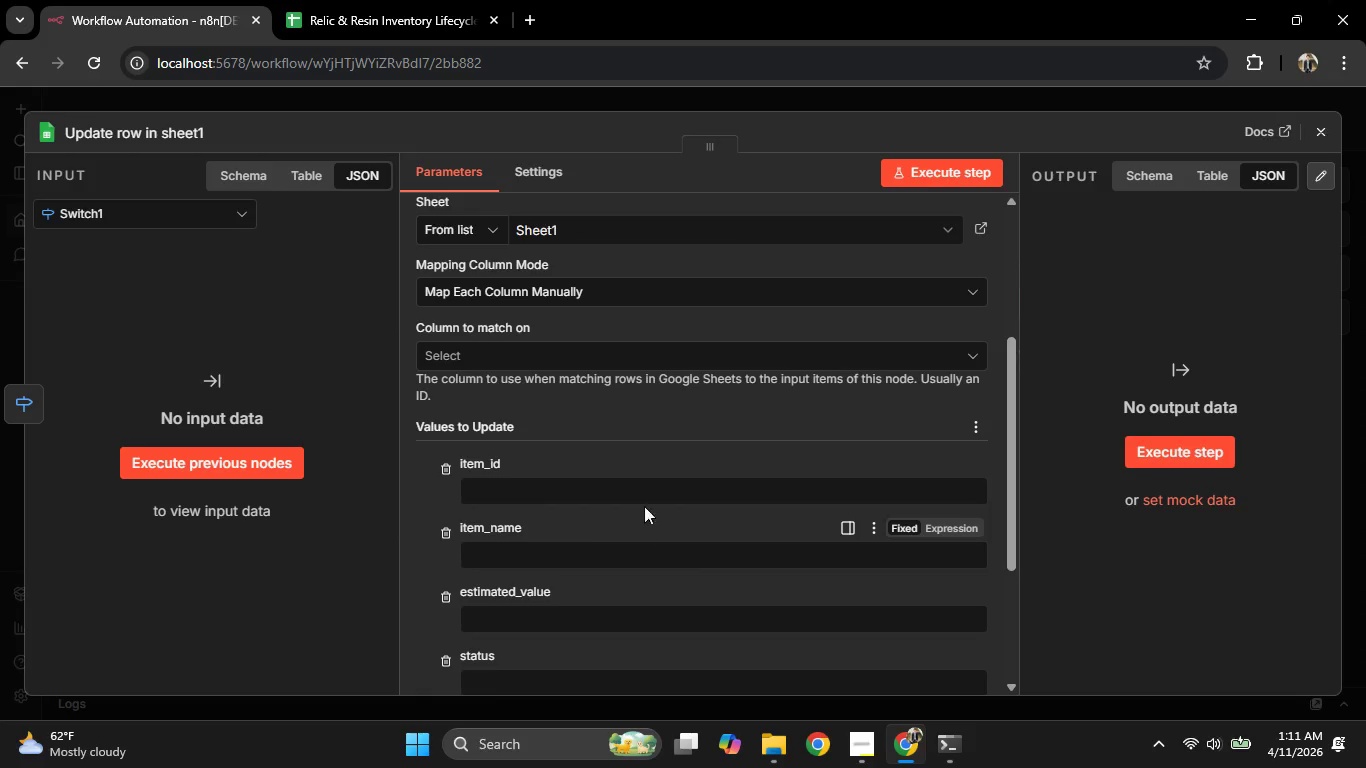 
key(Control+V)
 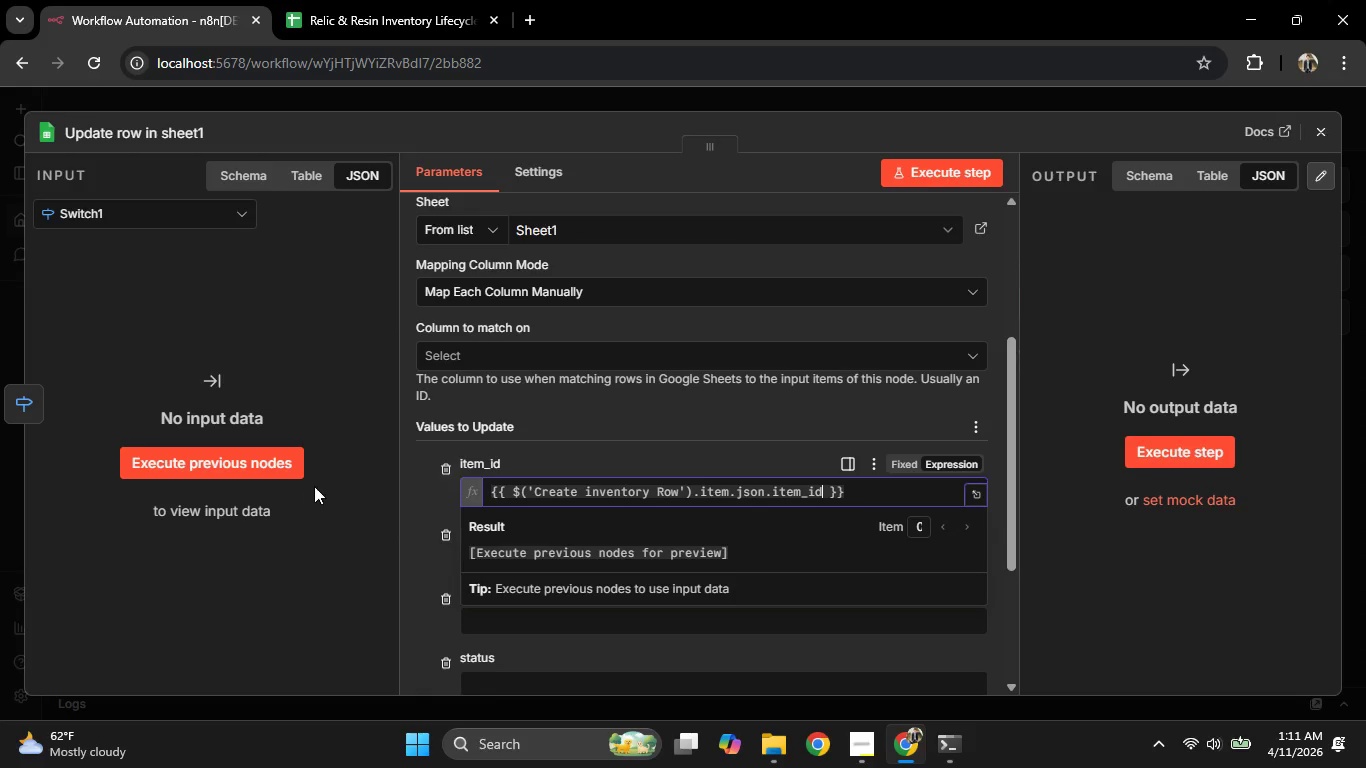 
scroll: coordinate [530, 614], scroll_direction: down, amount: 4.0
 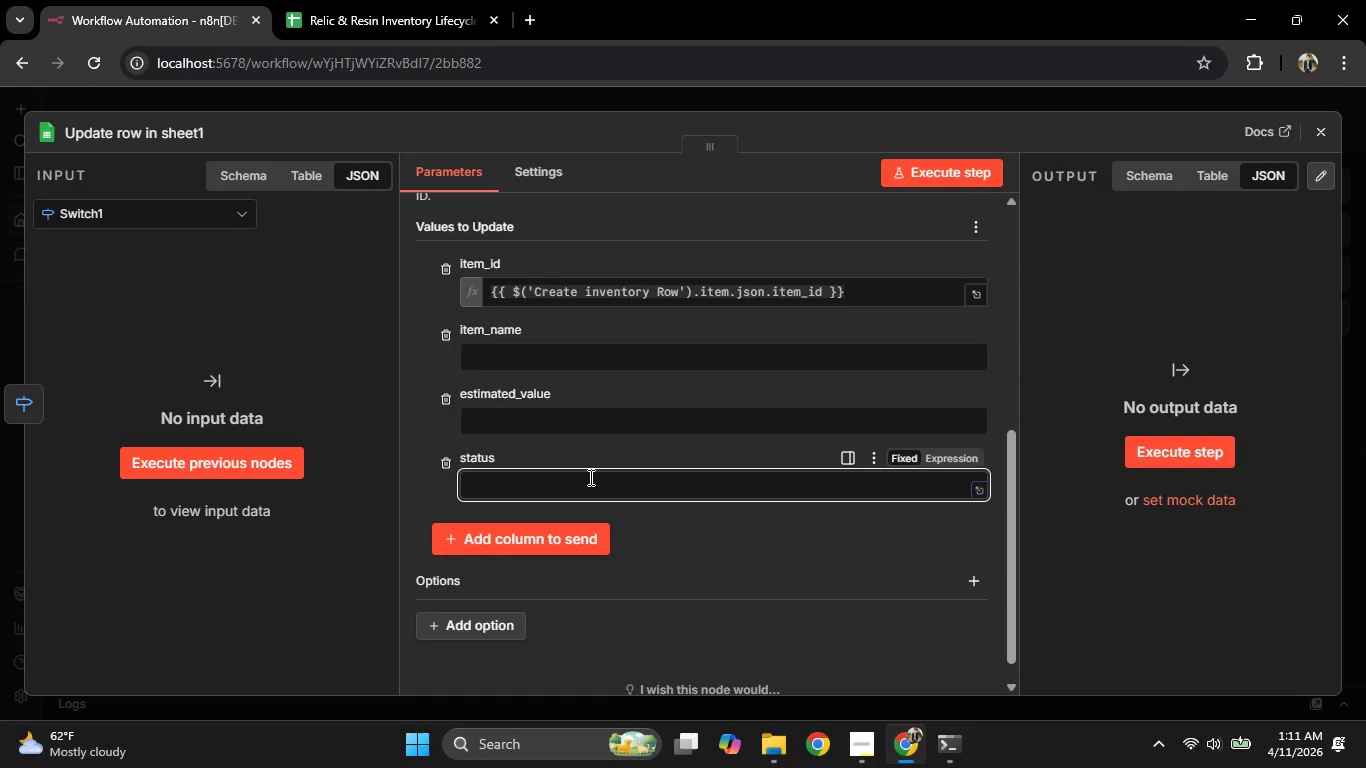 
type(Sell As is)
 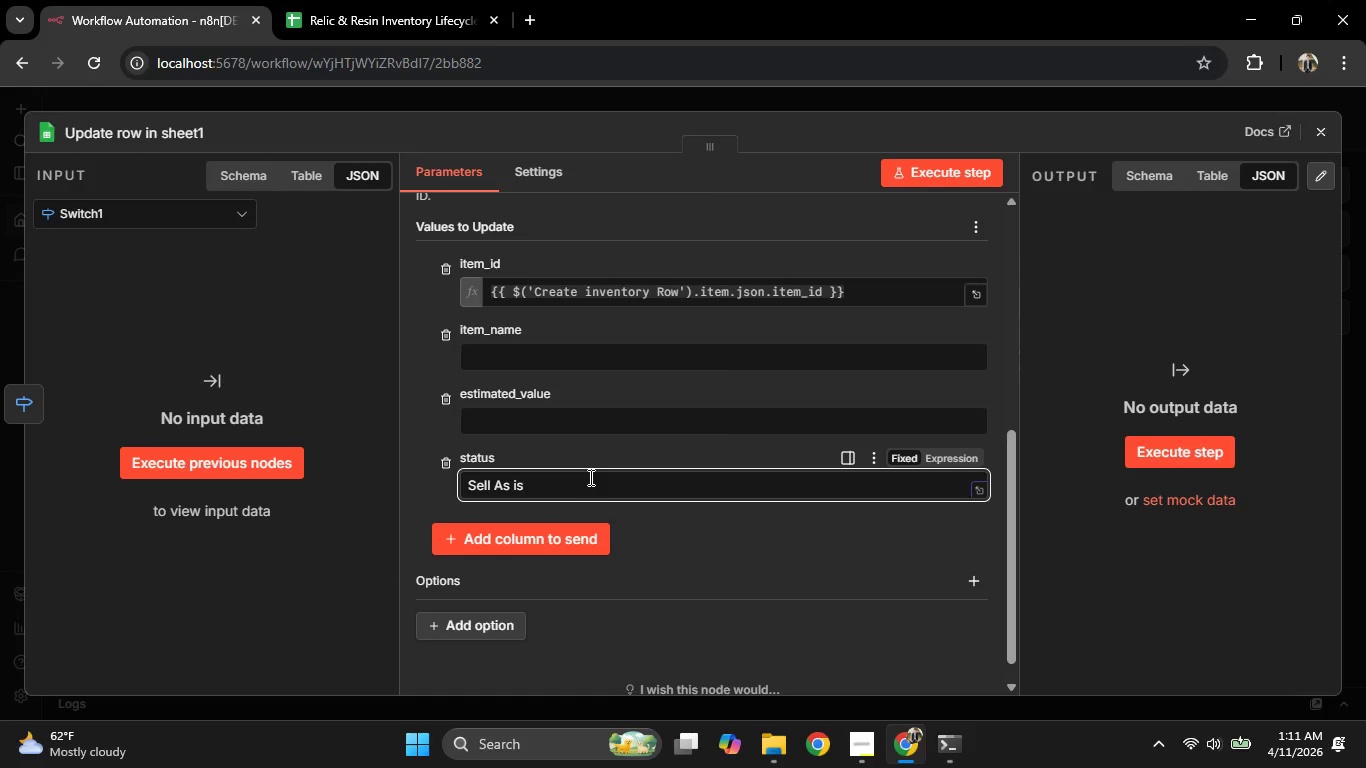 
left_click([1, 331])
 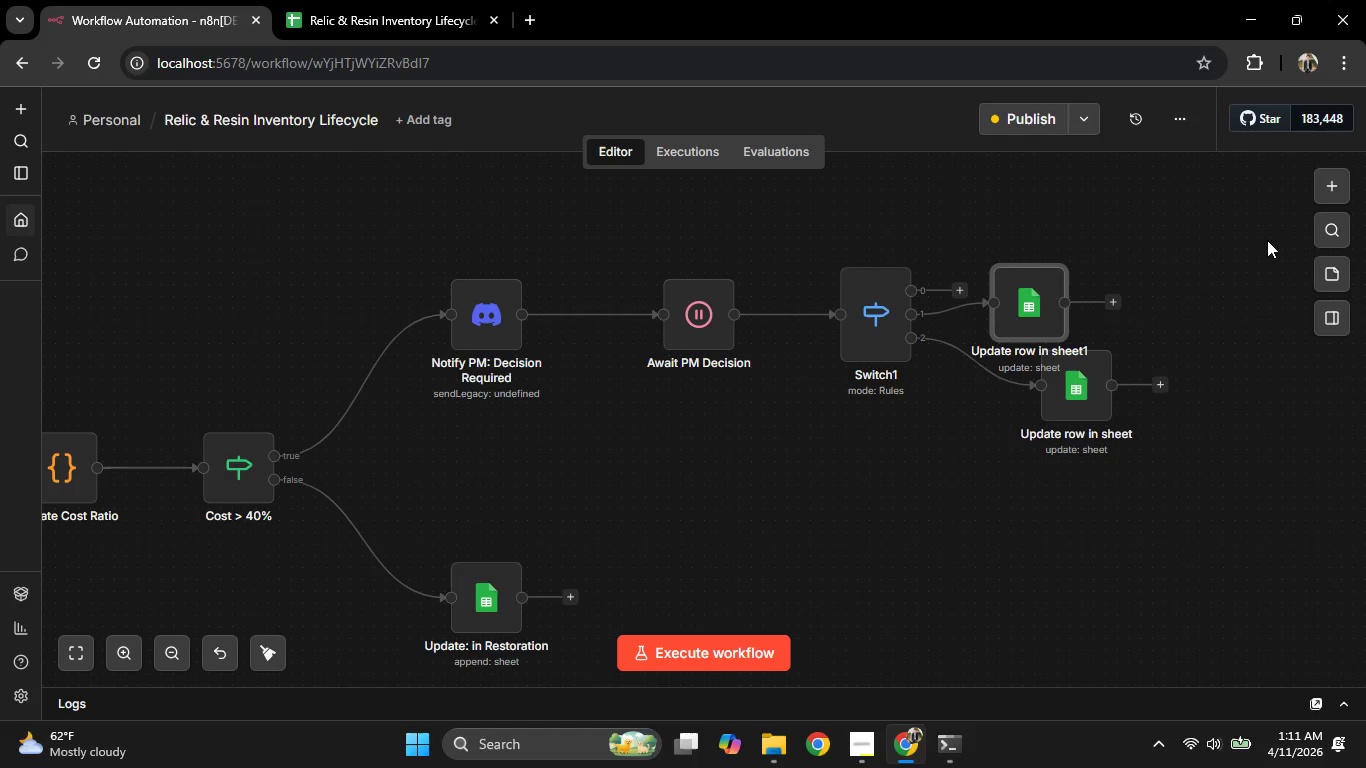 
left_click_drag(start_coordinate=[1021, 302], to_coordinate=[1120, 216])
 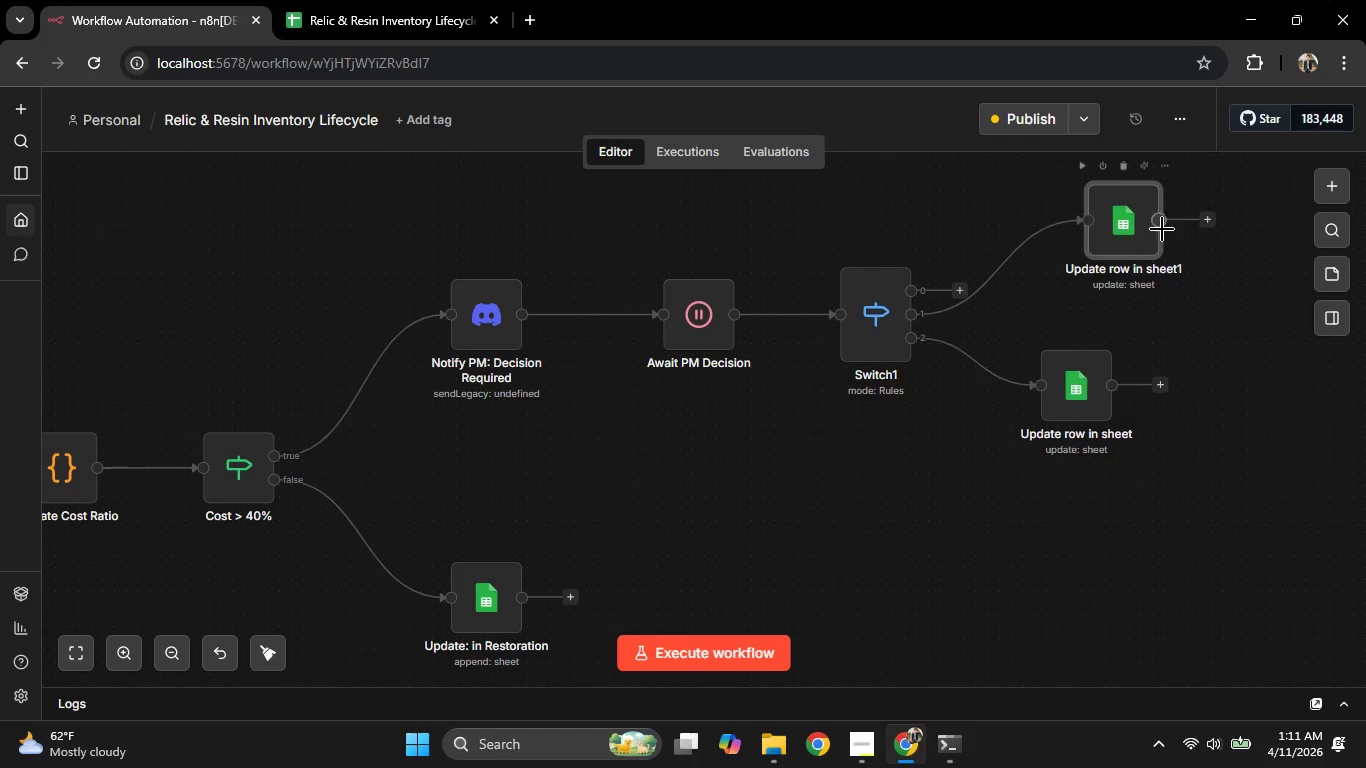 
left_click_drag(start_coordinate=[1134, 223], to_coordinate=[1108, 210])
 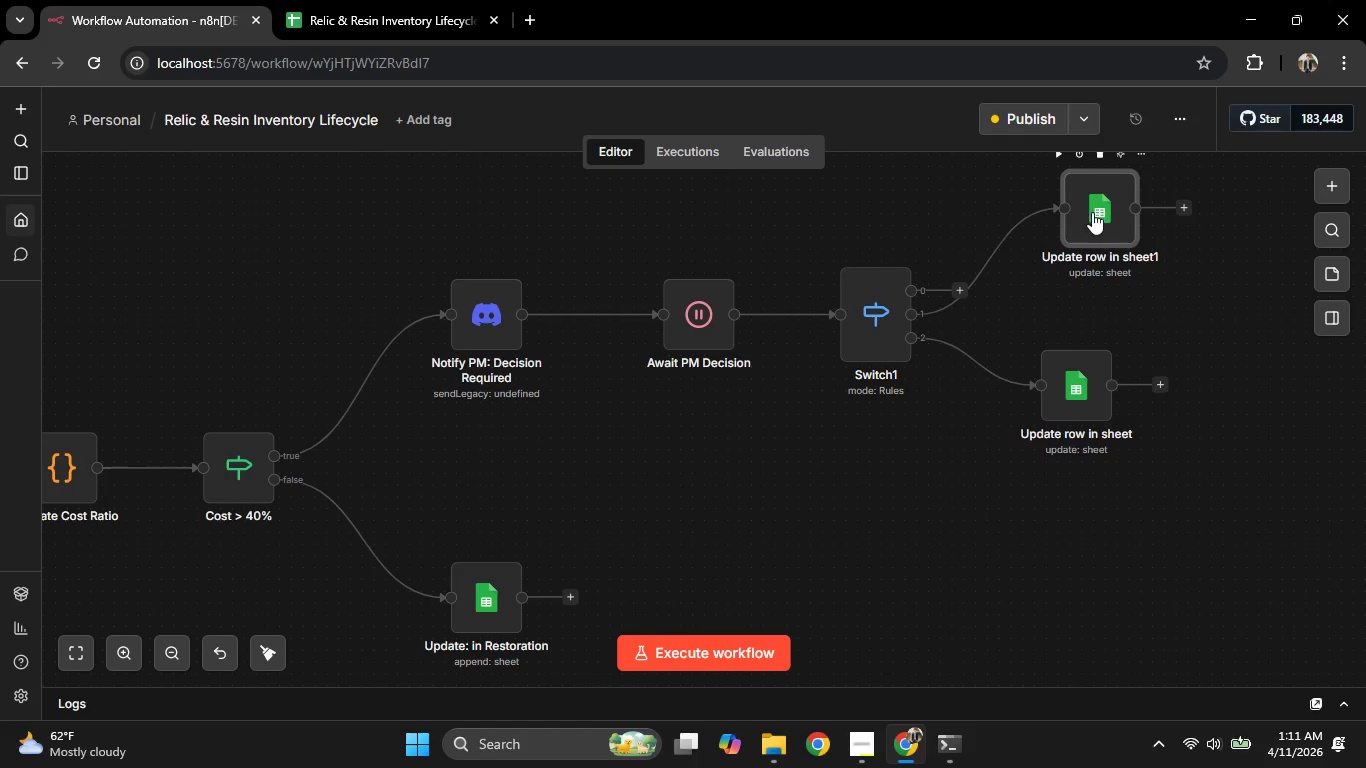 
left_click_drag(start_coordinate=[1087, 210], to_coordinate=[1068, 215])
 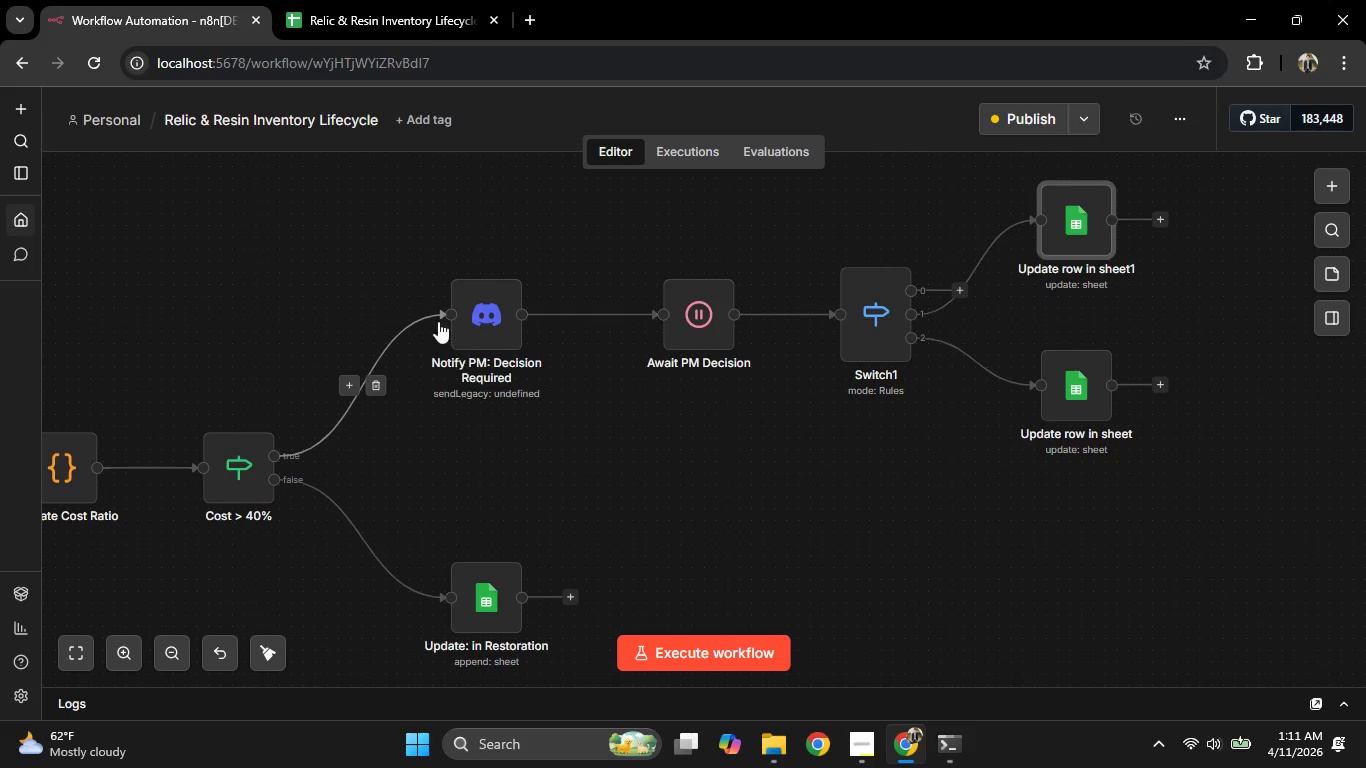 
double_click([474, 313])
 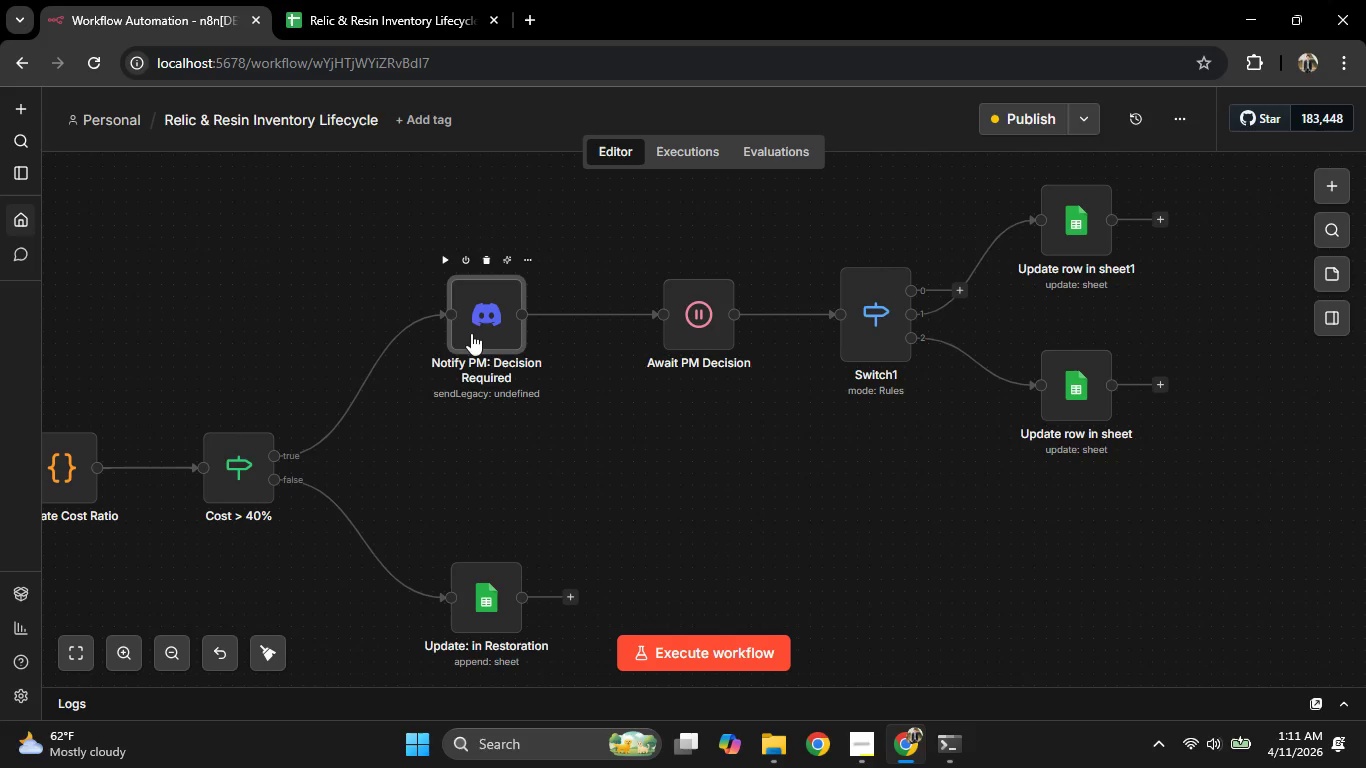 
double_click([485, 329])
 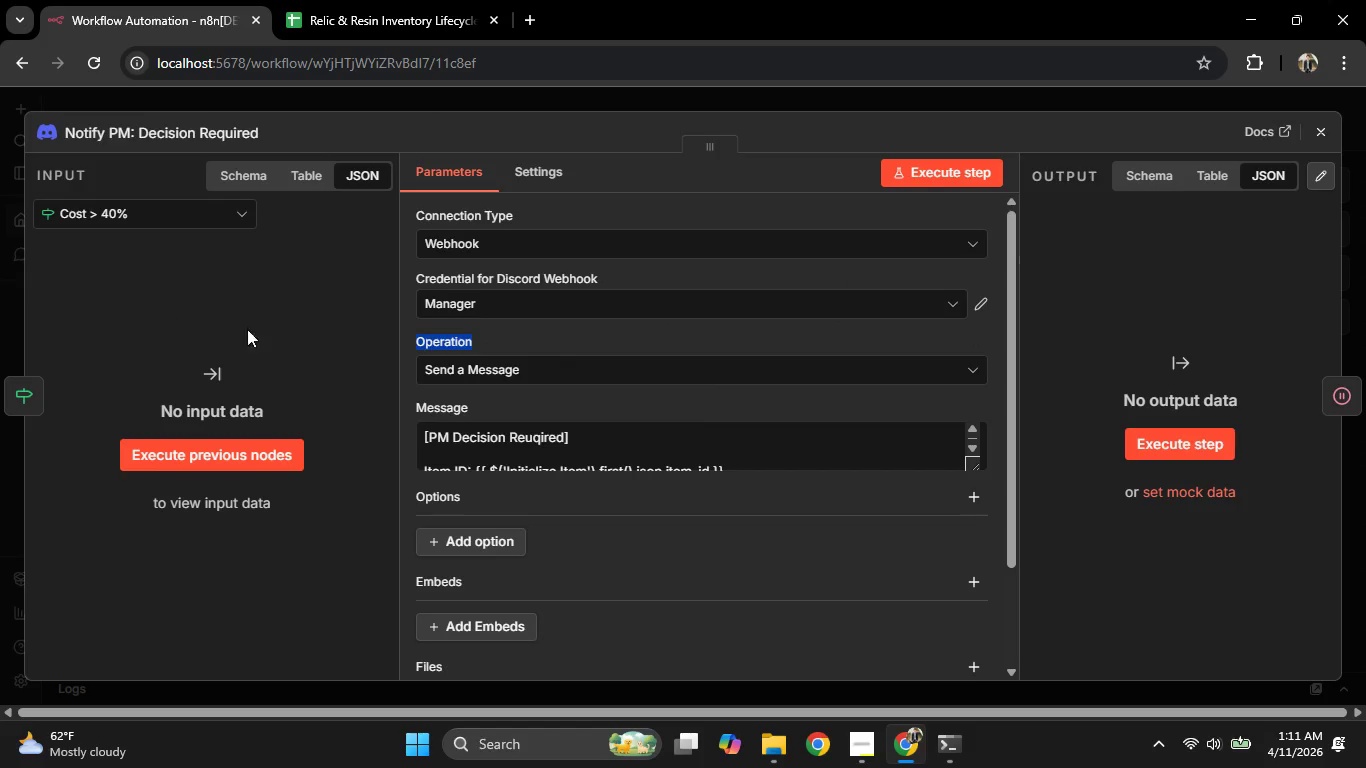 
left_click([295, 333])
 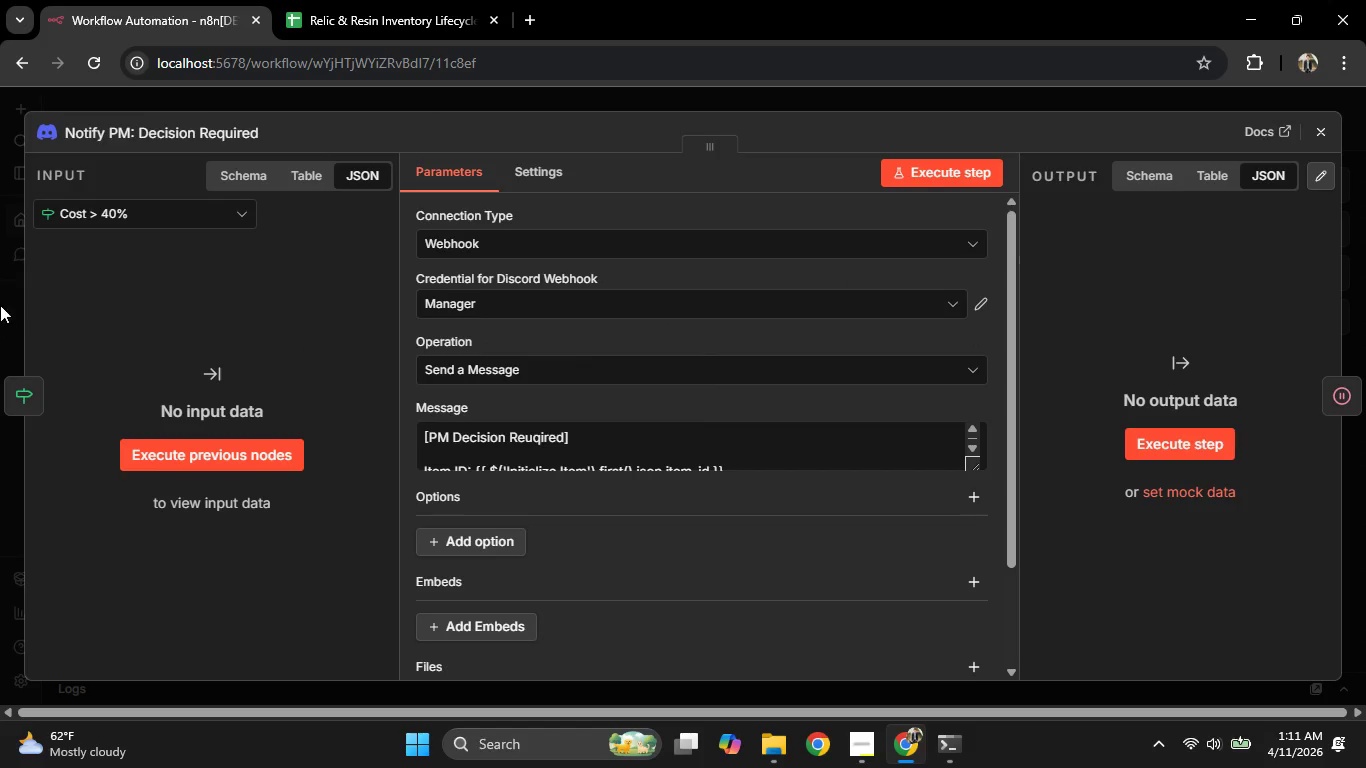 
left_click([0, 292])
 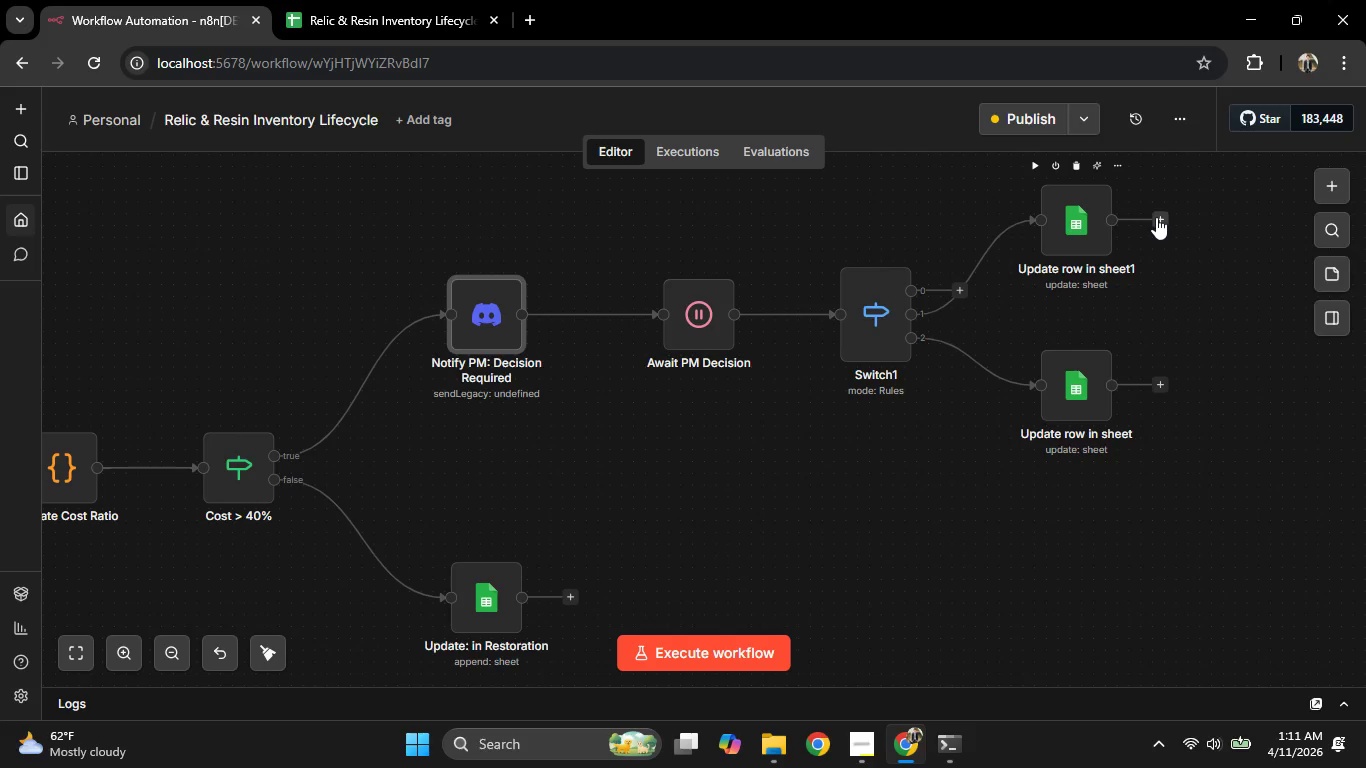 
key(D)
 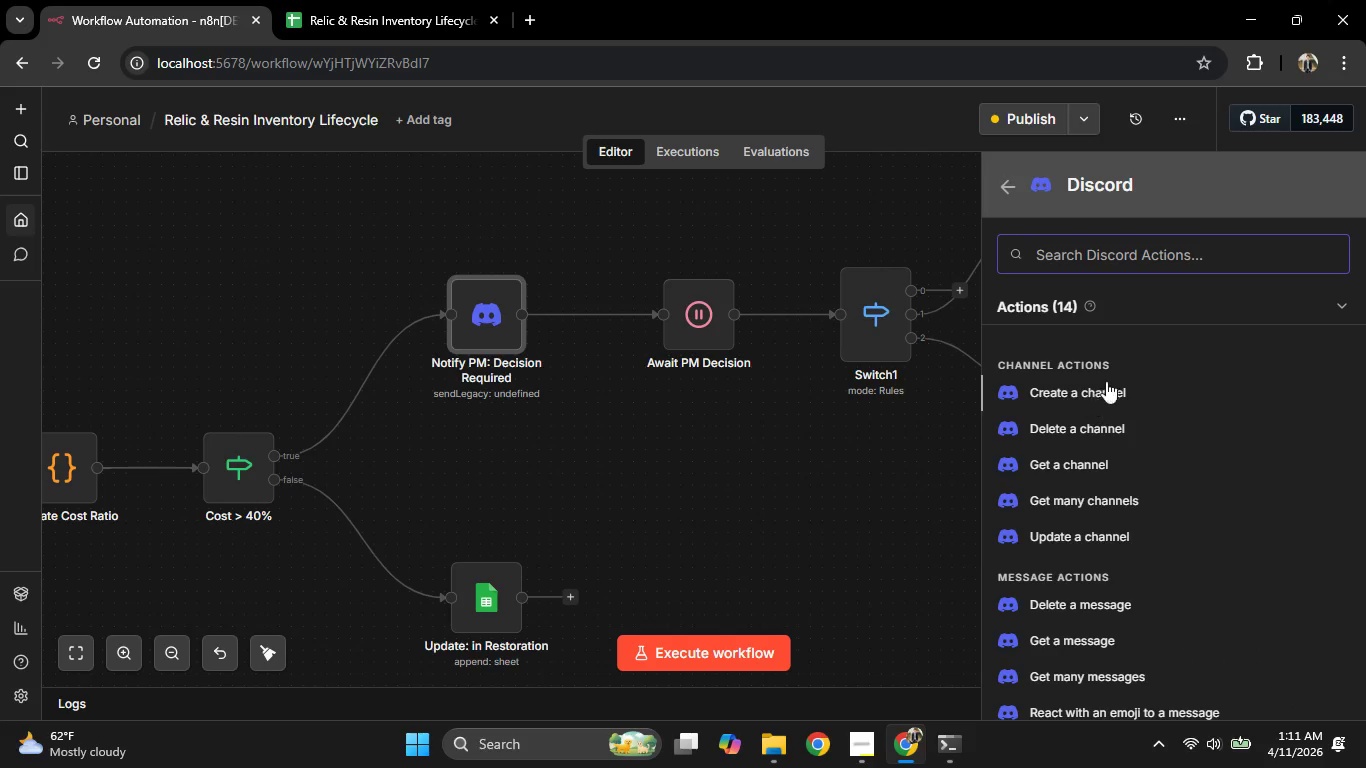 
scroll: coordinate [1124, 454], scroll_direction: down, amount: 4.0
 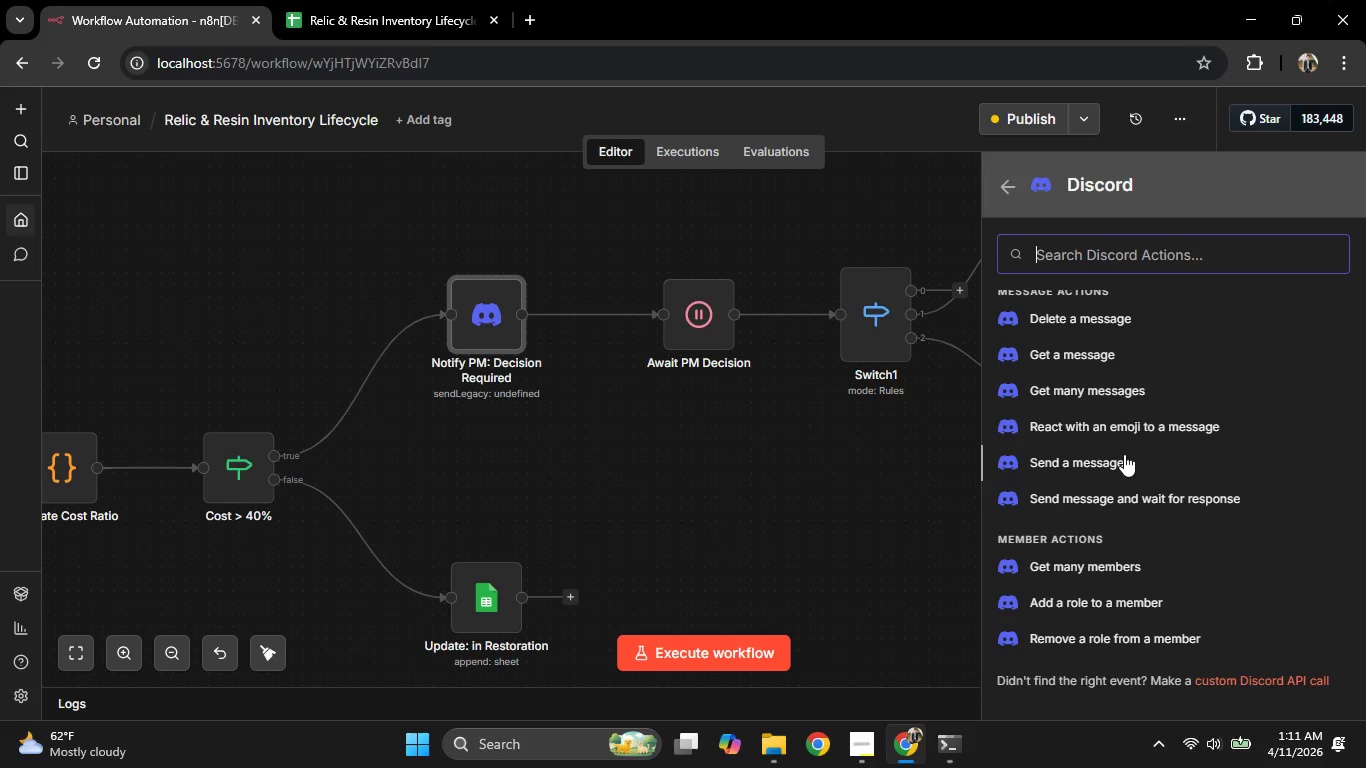 
scroll: coordinate [1124, 449], scroll_direction: up, amount: 3.0
 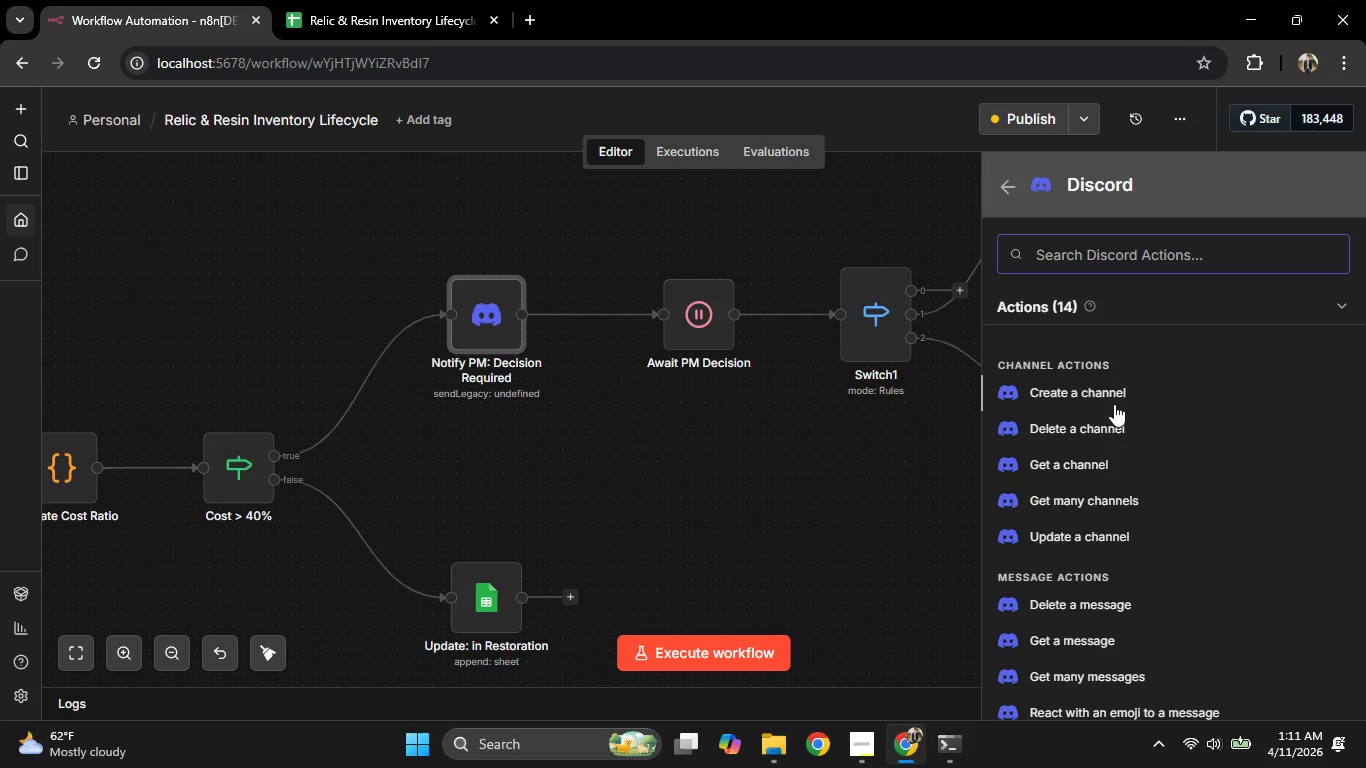 
scroll: coordinate [1111, 499], scroll_direction: down, amount: 3.0
 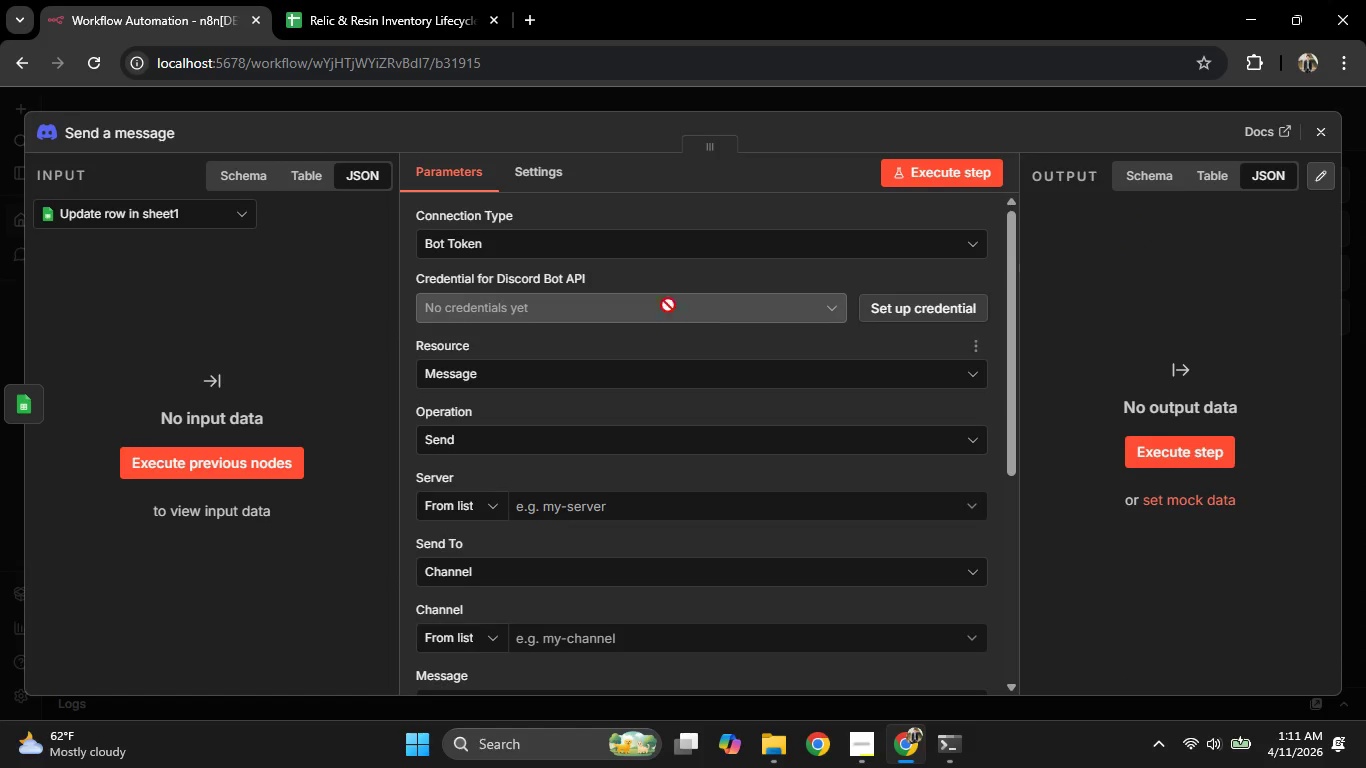 
left_click([670, 240])
 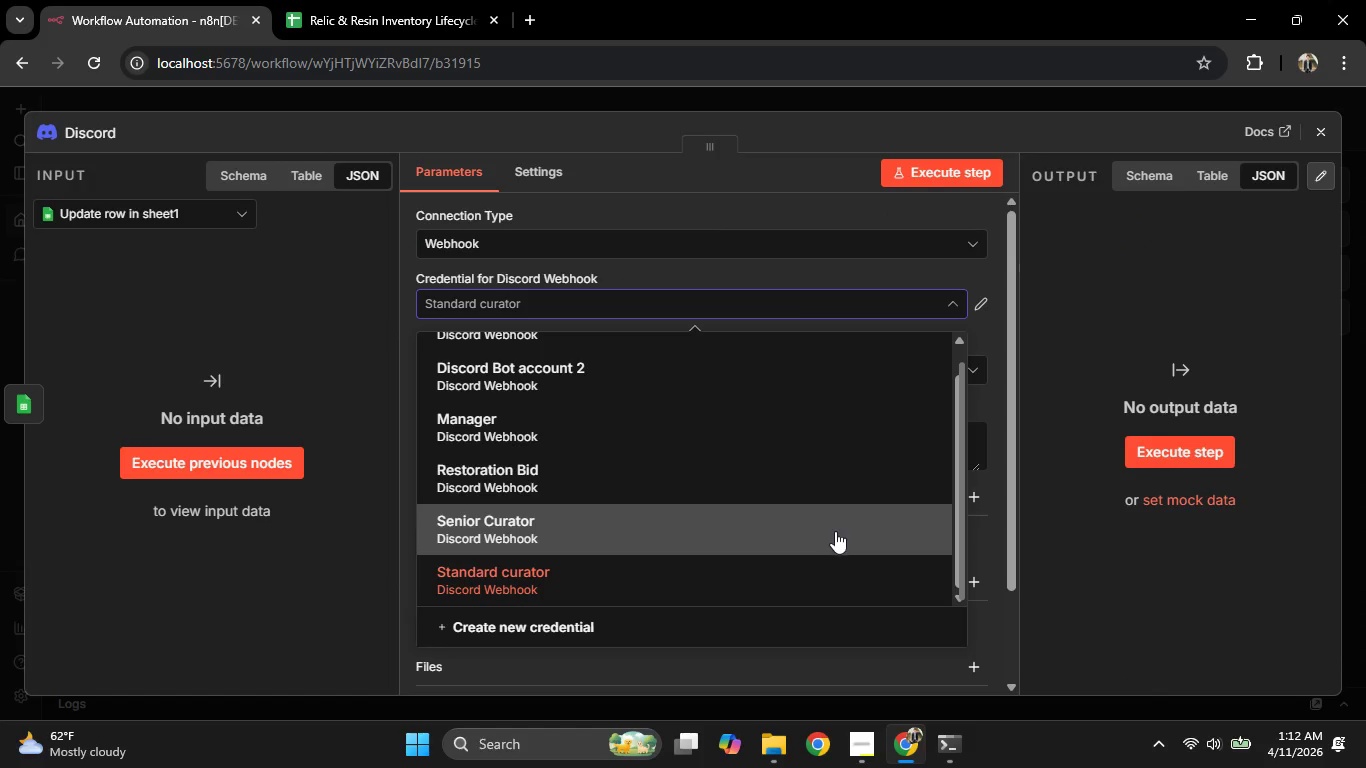 
left_click([851, 430])
 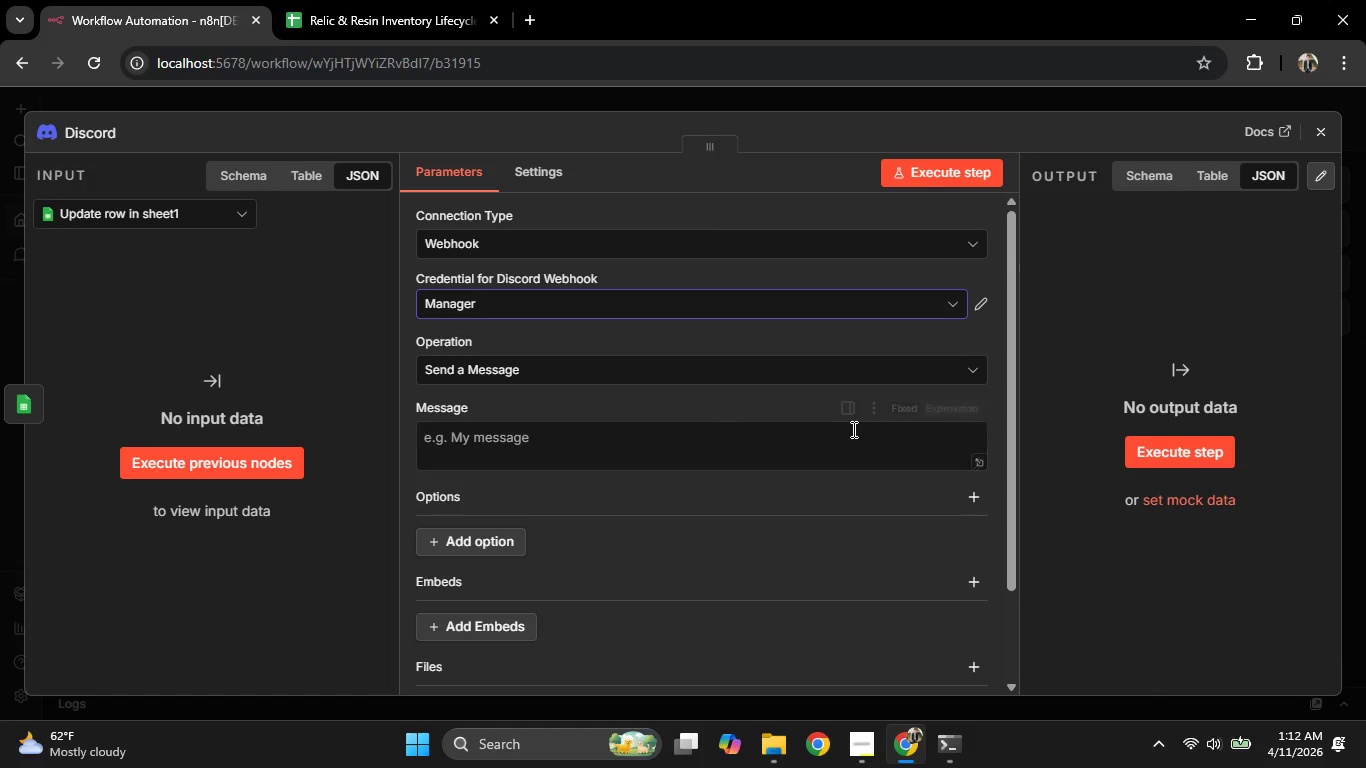 
scroll: coordinate [853, 427], scroll_direction: down, amount: 2.0
 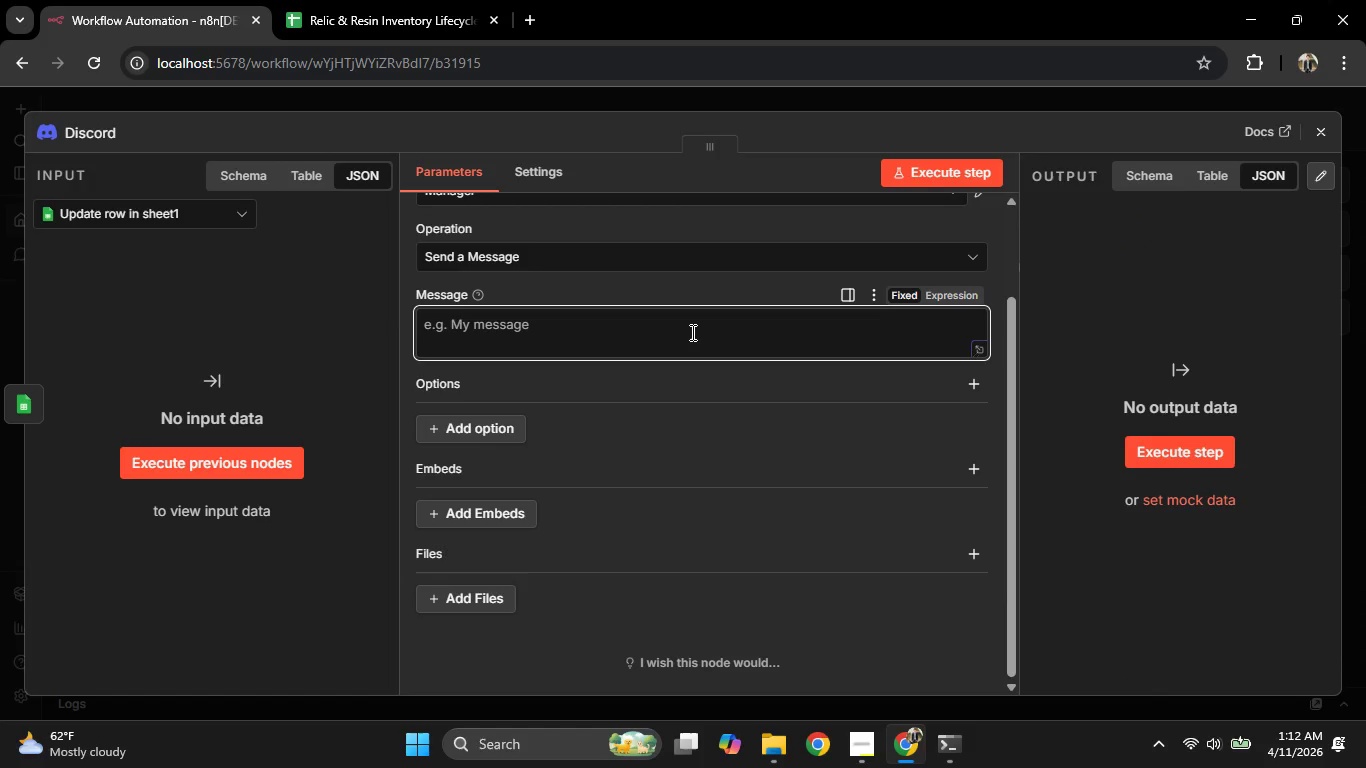 
type(Item schedull)
key(Backspace)
type(ed to be Sell As Is)
 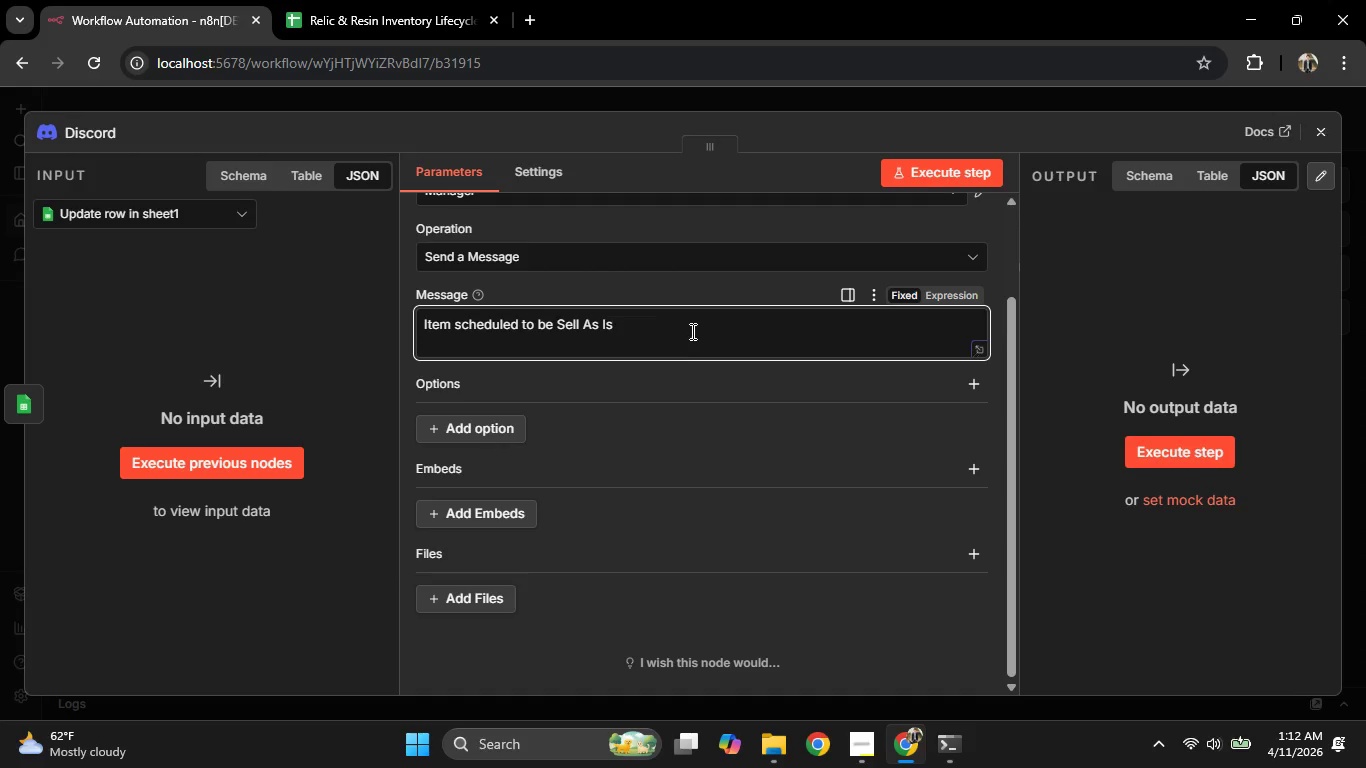 
scroll: coordinate [893, 452], scroll_direction: down, amount: 2.0
 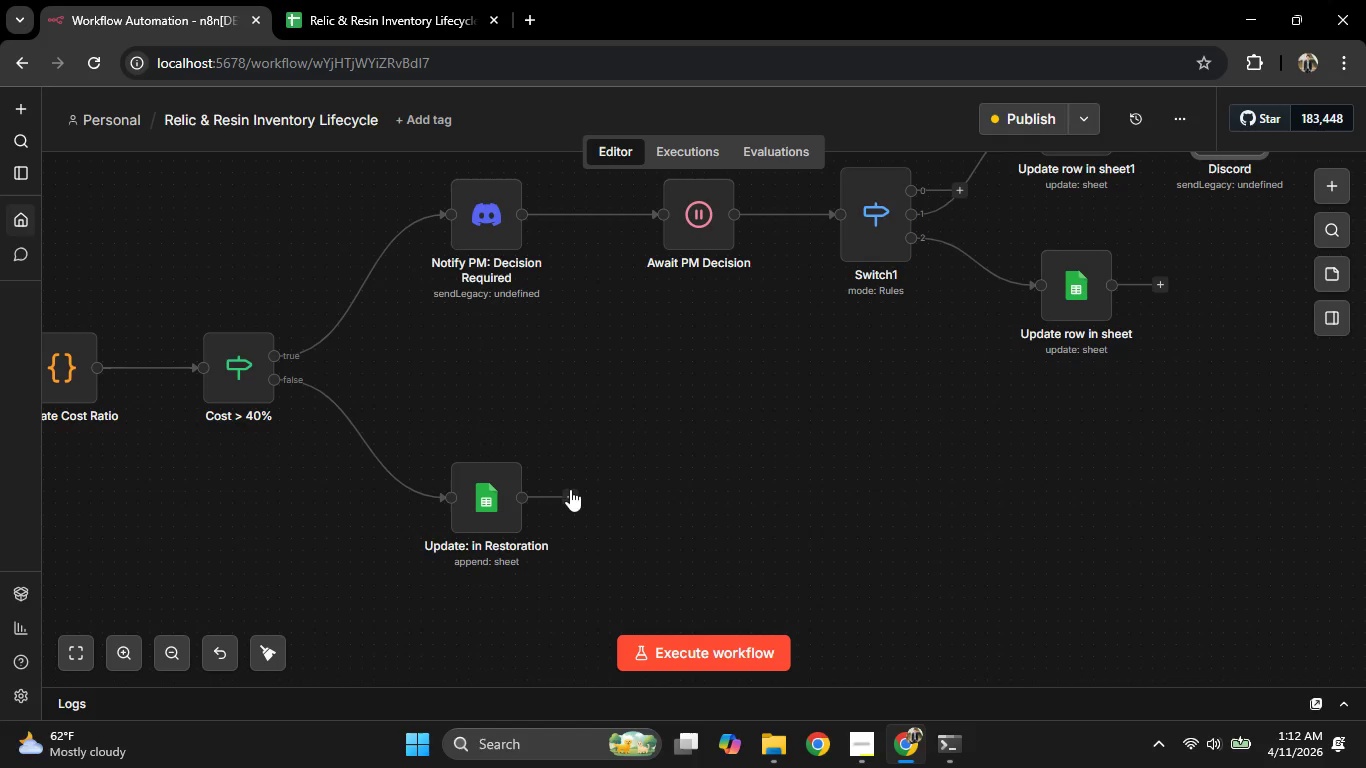 
left_click([569, 496])
 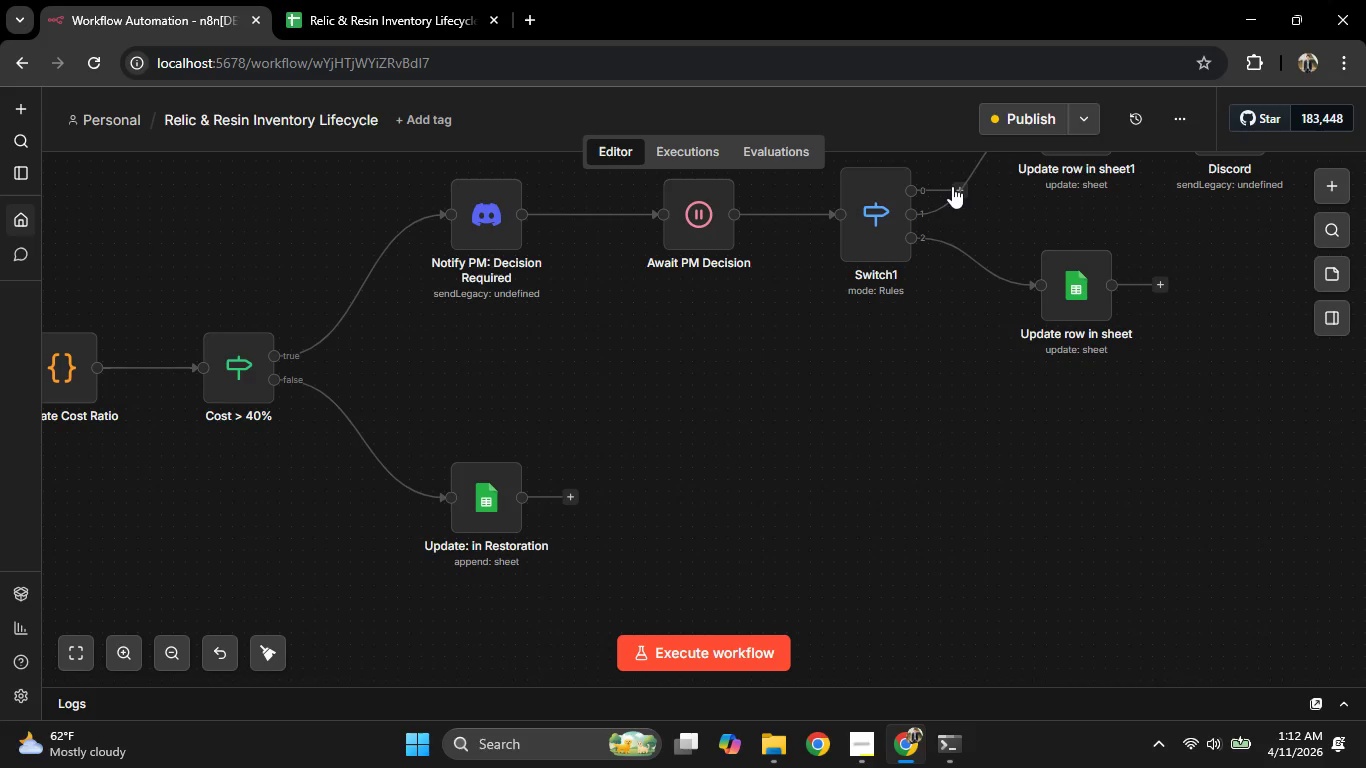 
wait(10.72)
 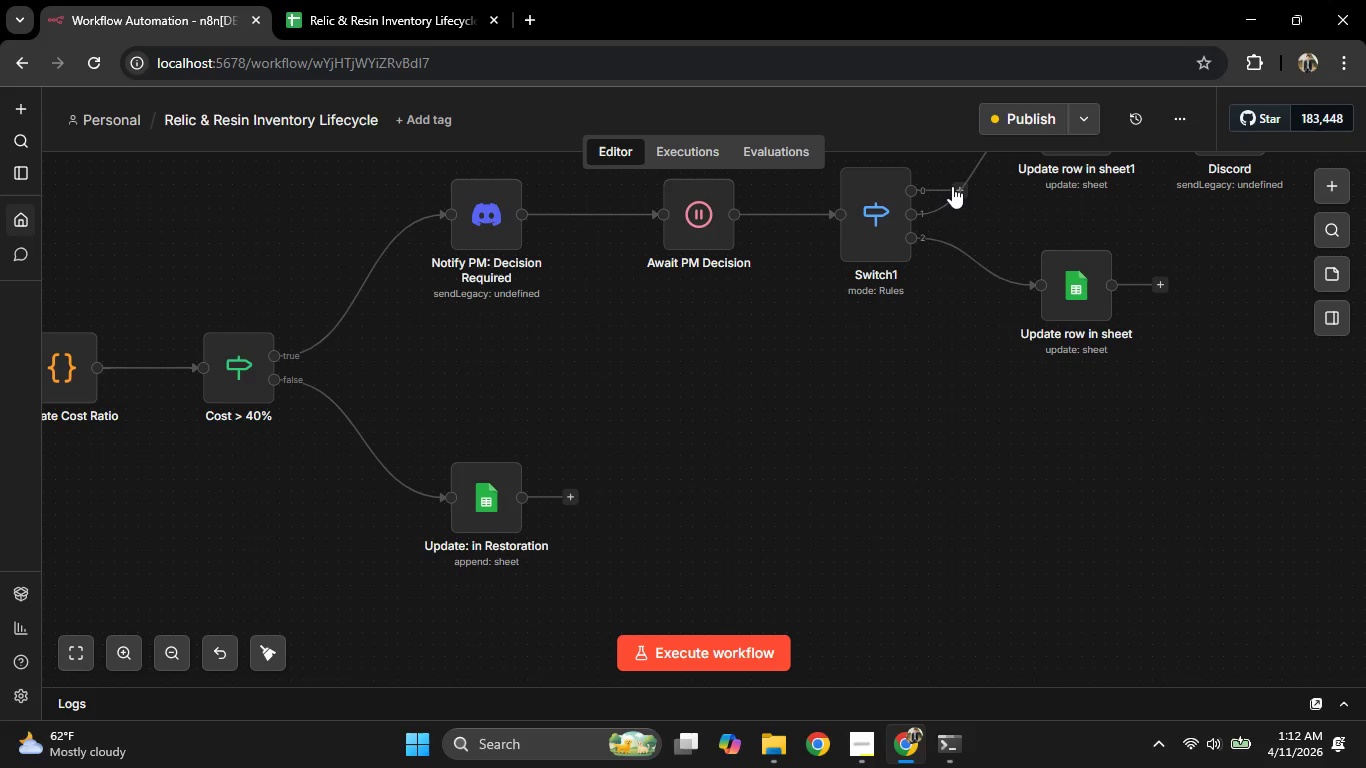 
left_click_drag(start_coordinate=[941, 187], to_coordinate=[443, 523])
 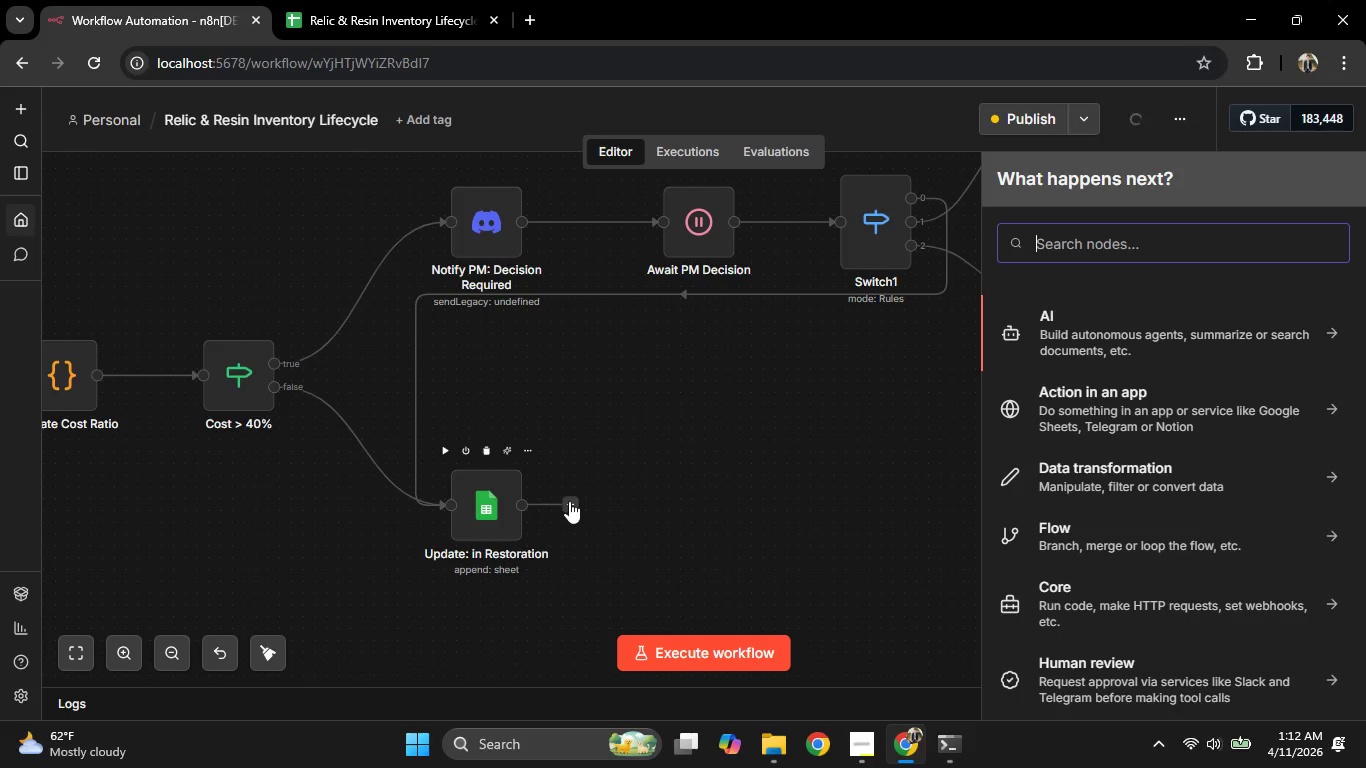 
key(D)
 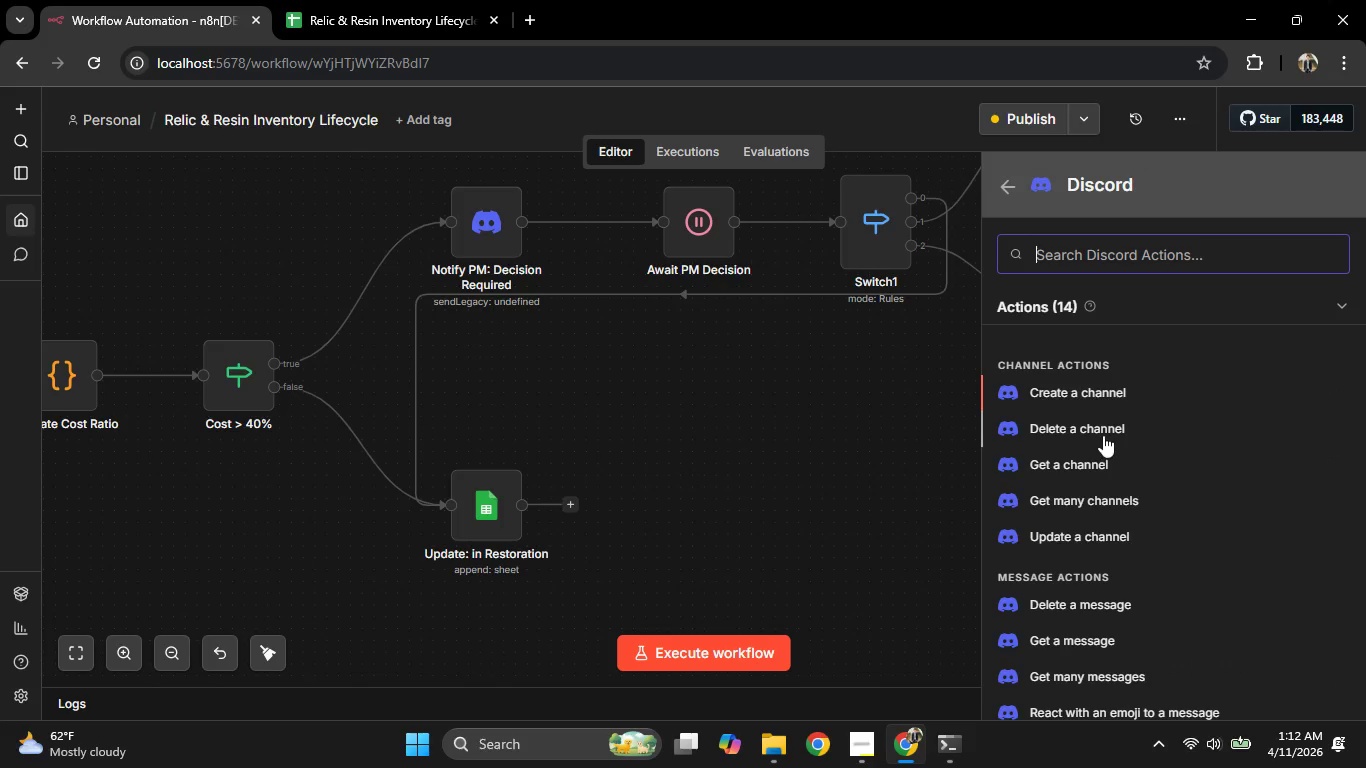 
scroll: coordinate [1113, 570], scroll_direction: down, amount: 3.0
 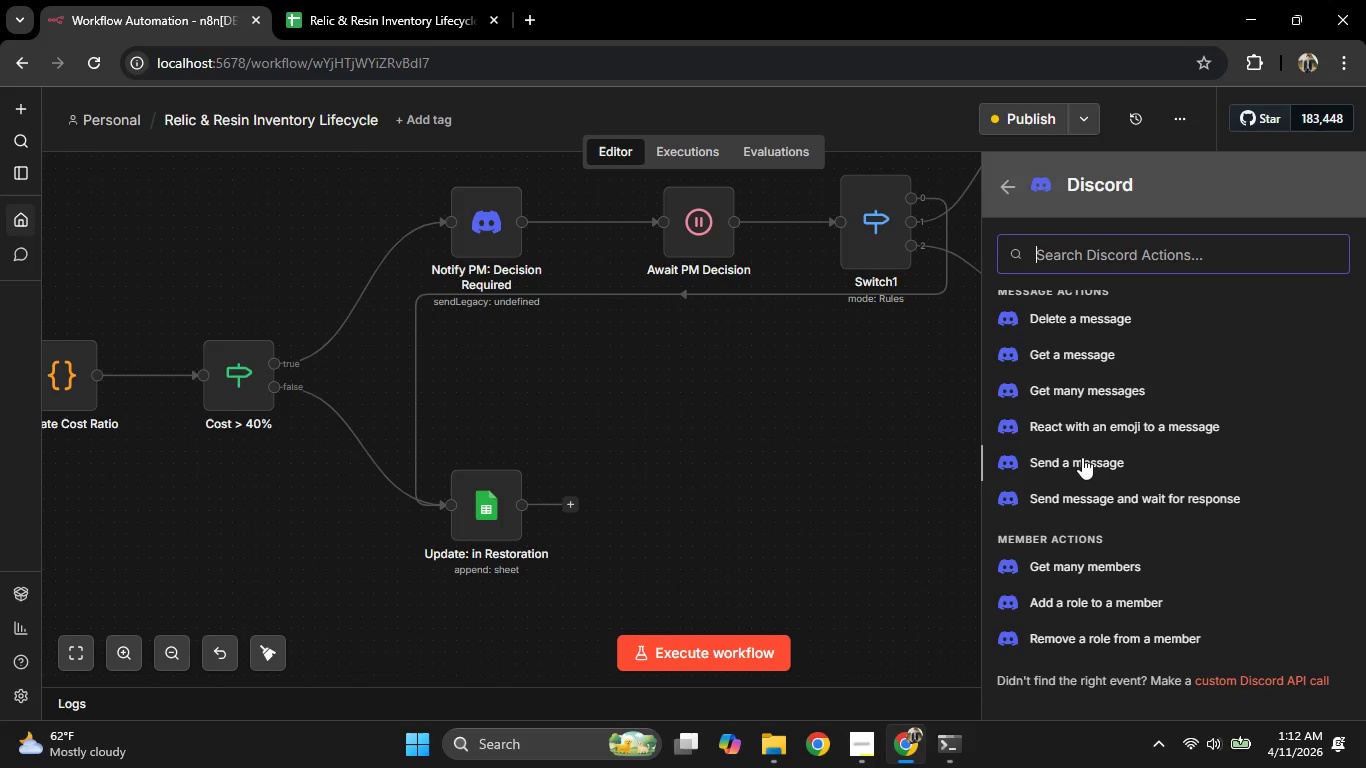 
left_click([1082, 457])
 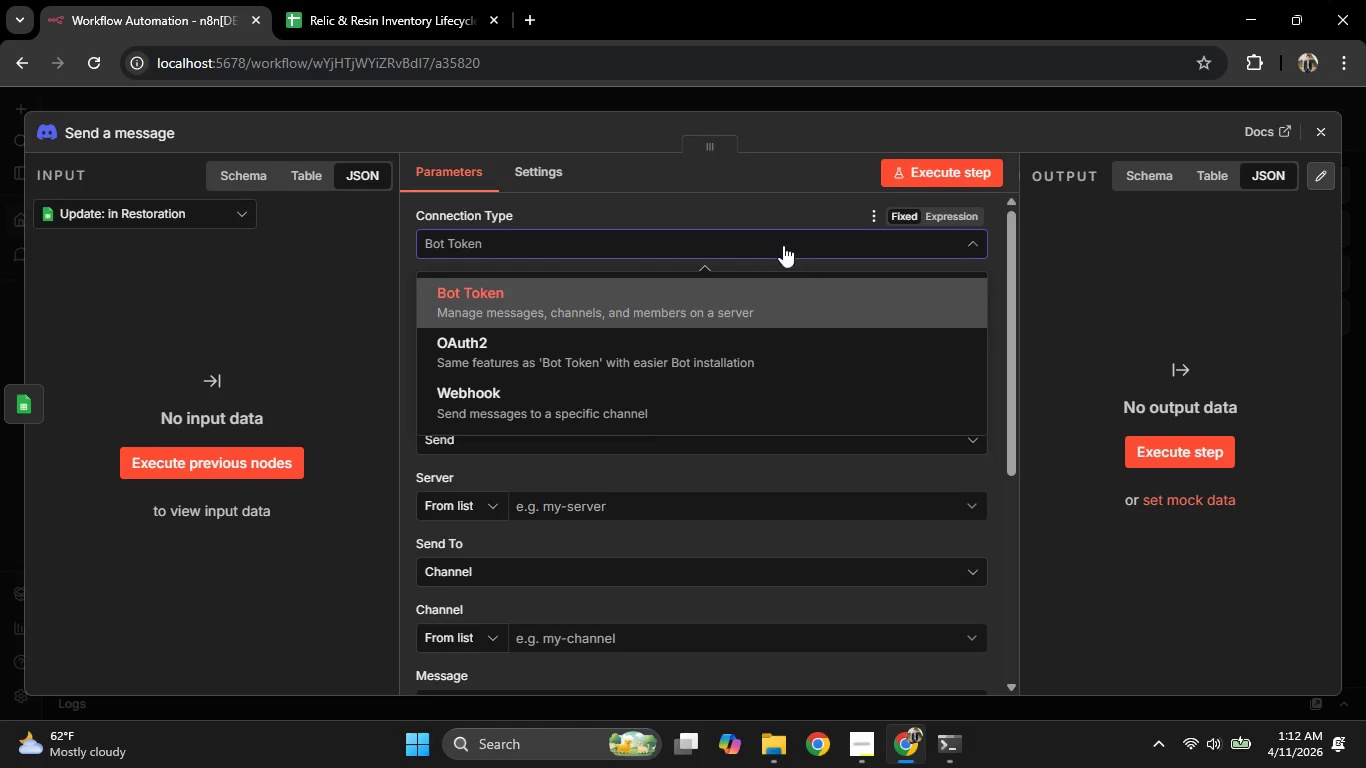 
wait(8.06)
 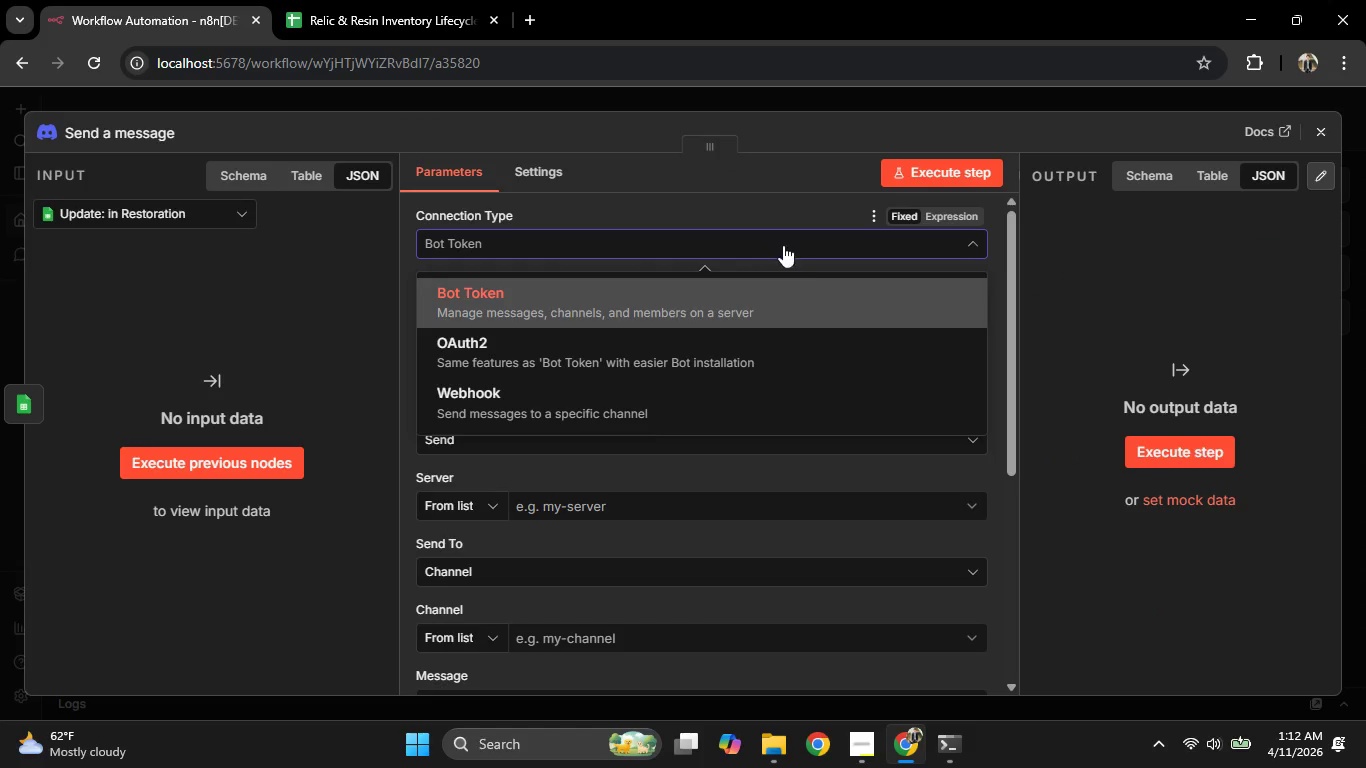 
left_click([665, 402])
 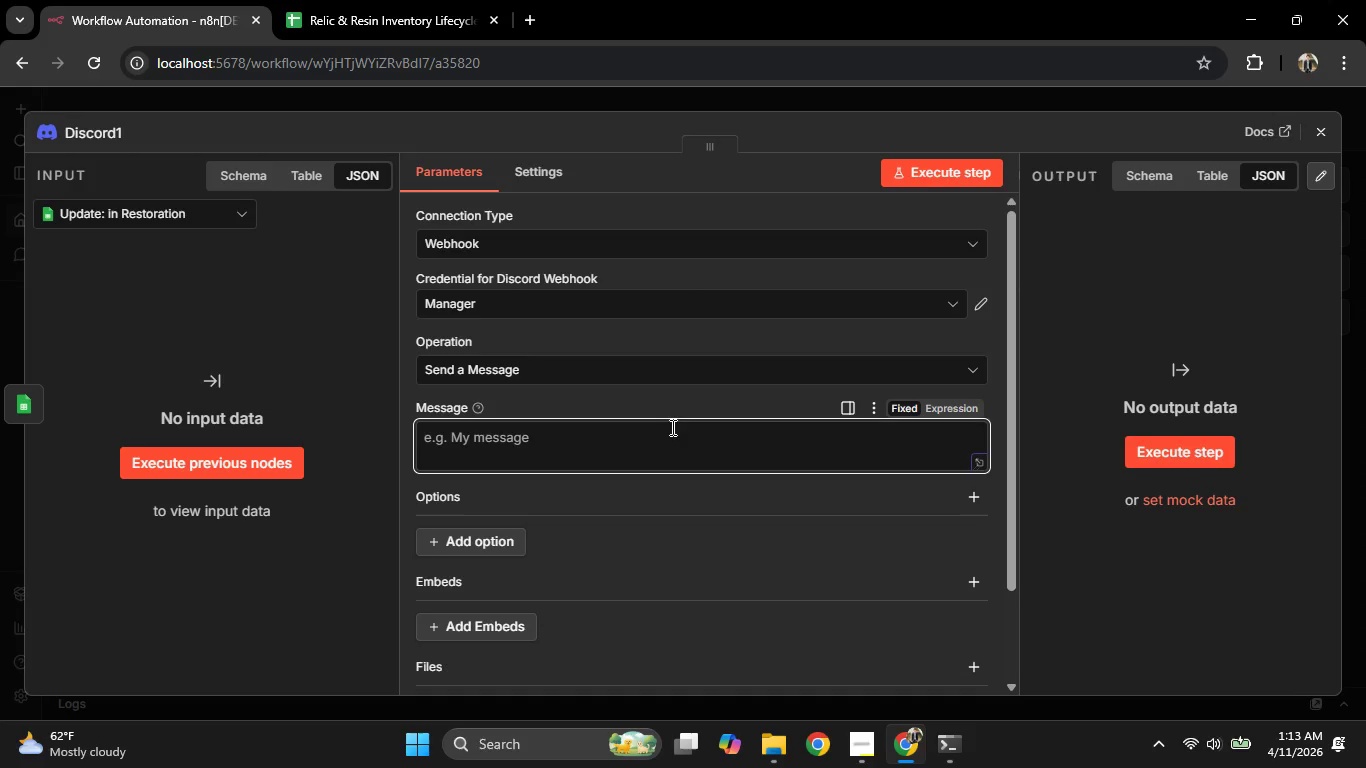 
wait(14.41)
 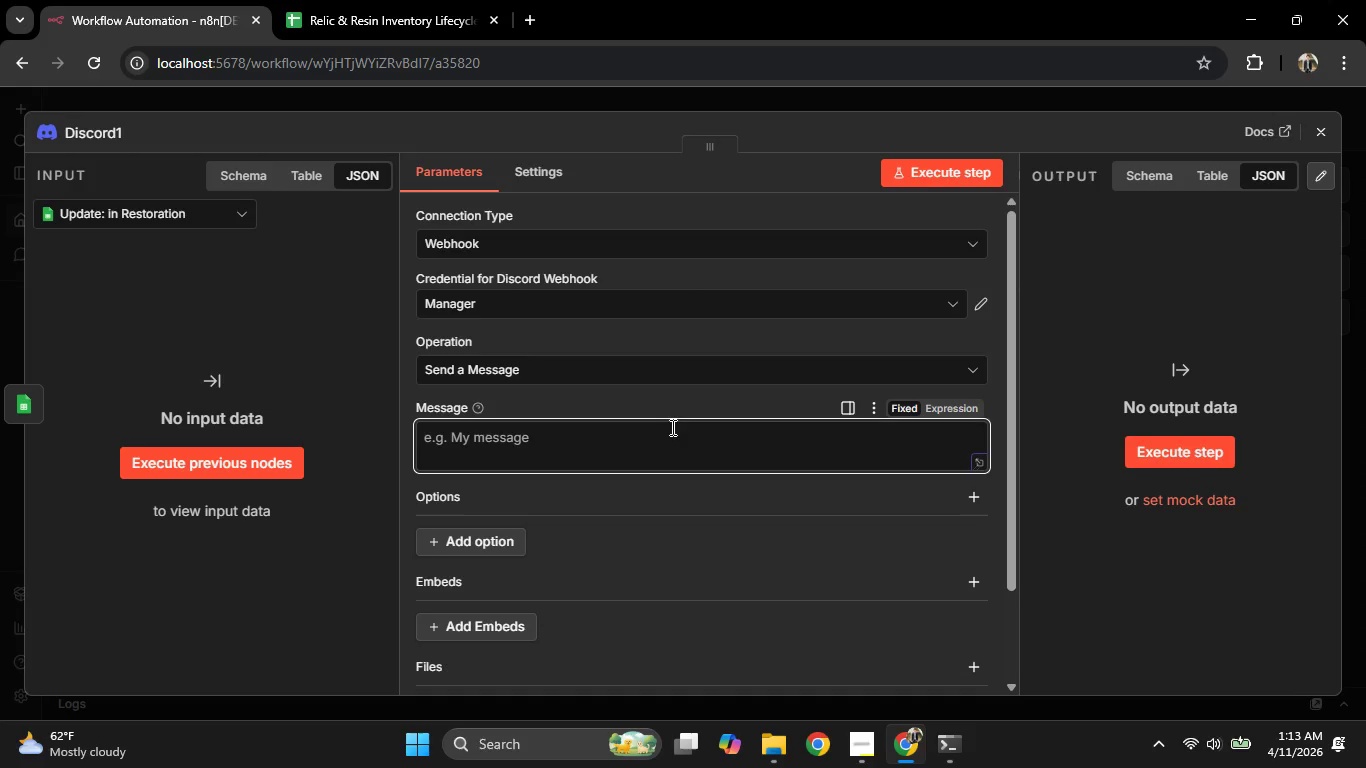 
hold_key(key=Space, duration=1.22)
 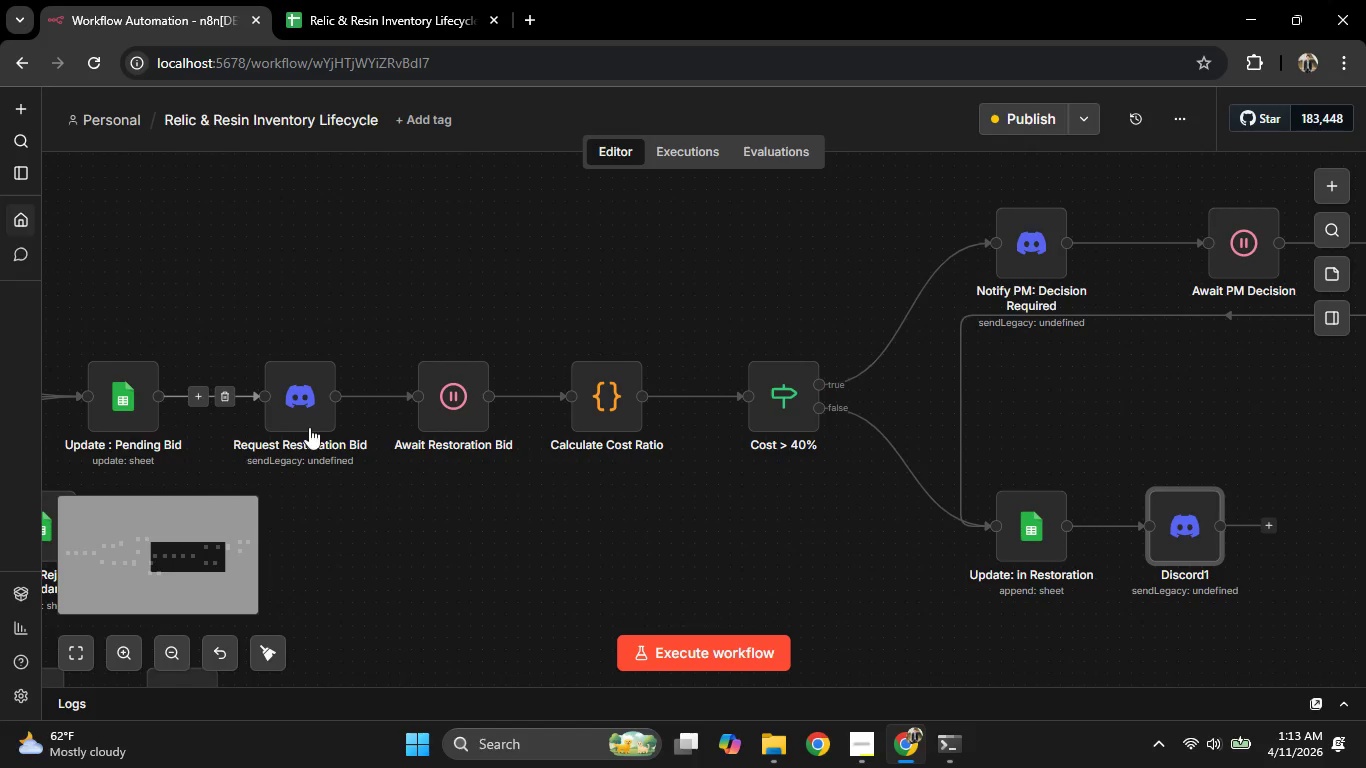 
left_click_drag(start_coordinate=[238, 265], to_coordinate=[783, 286])
 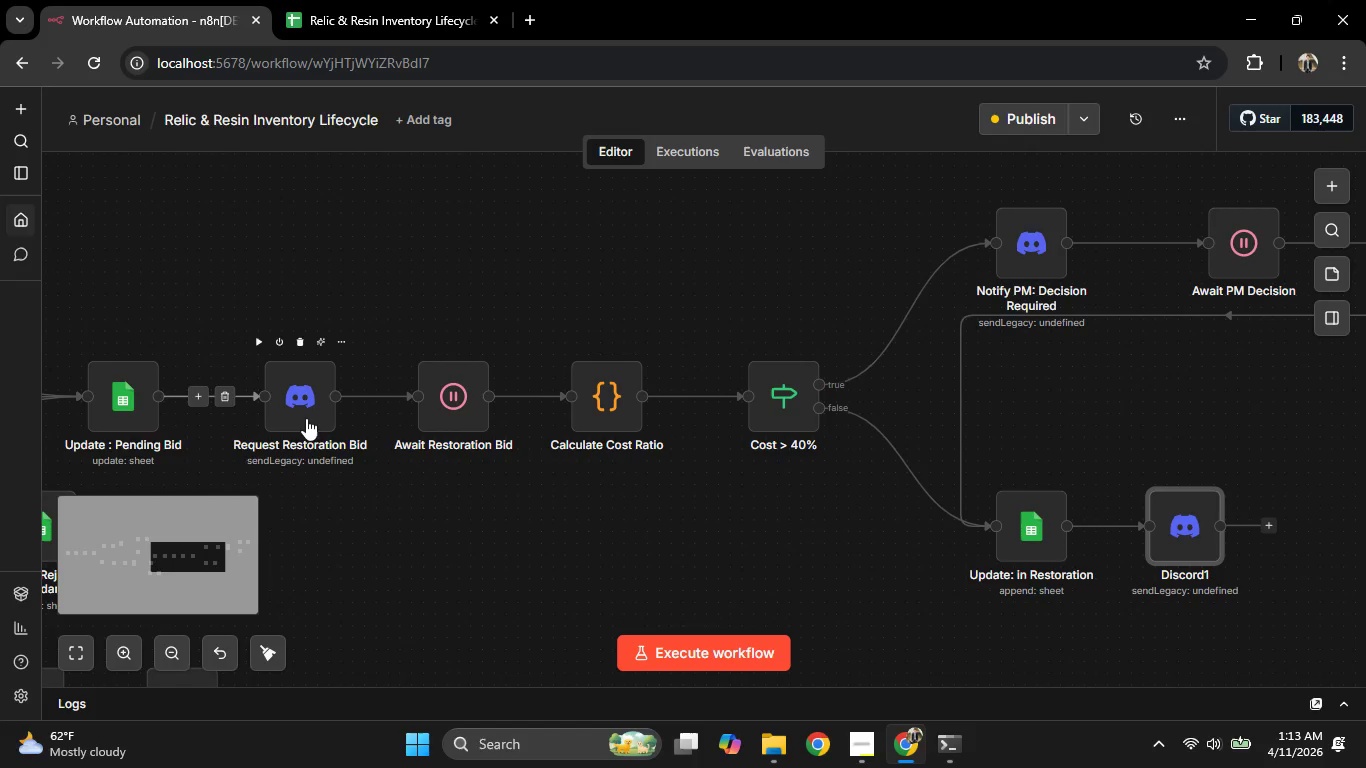 
left_click([306, 408])
 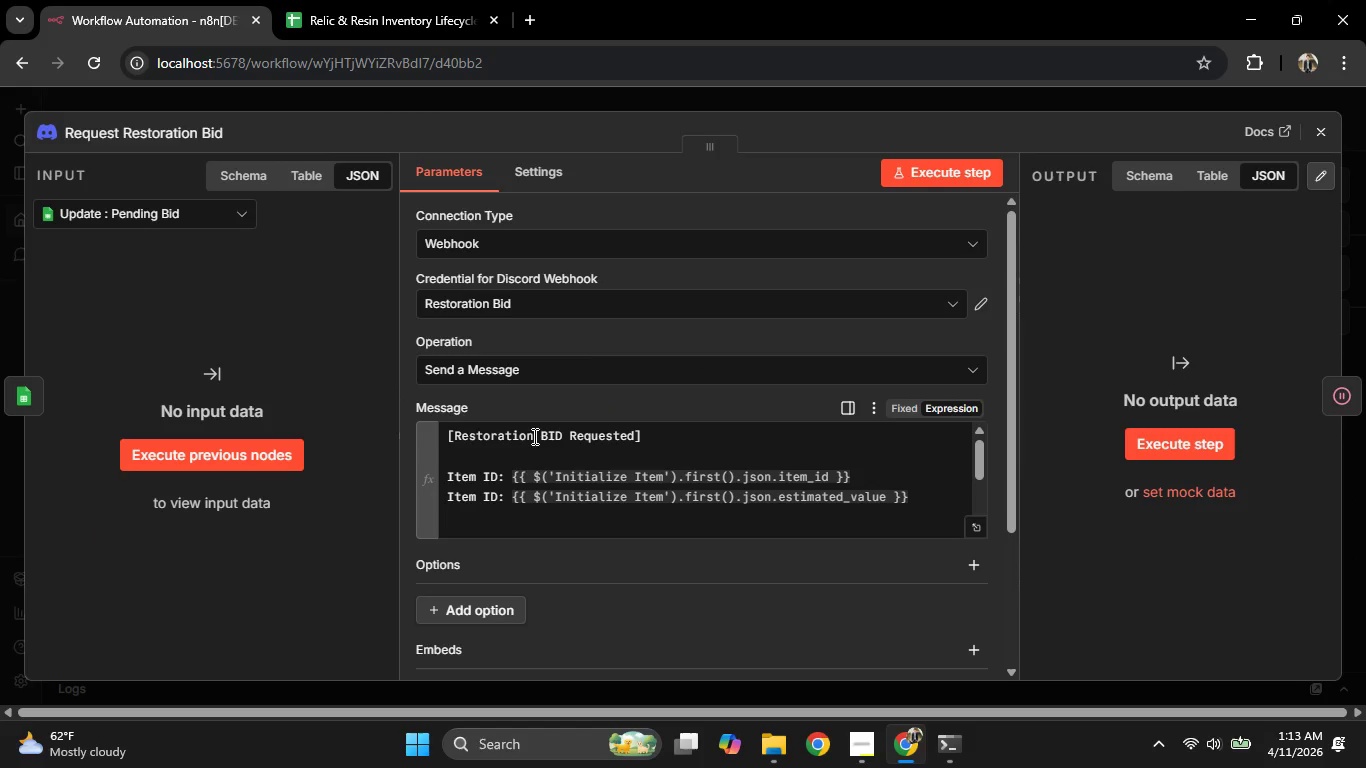 
scroll: coordinate [542, 455], scroll_direction: down, amount: 1.0
 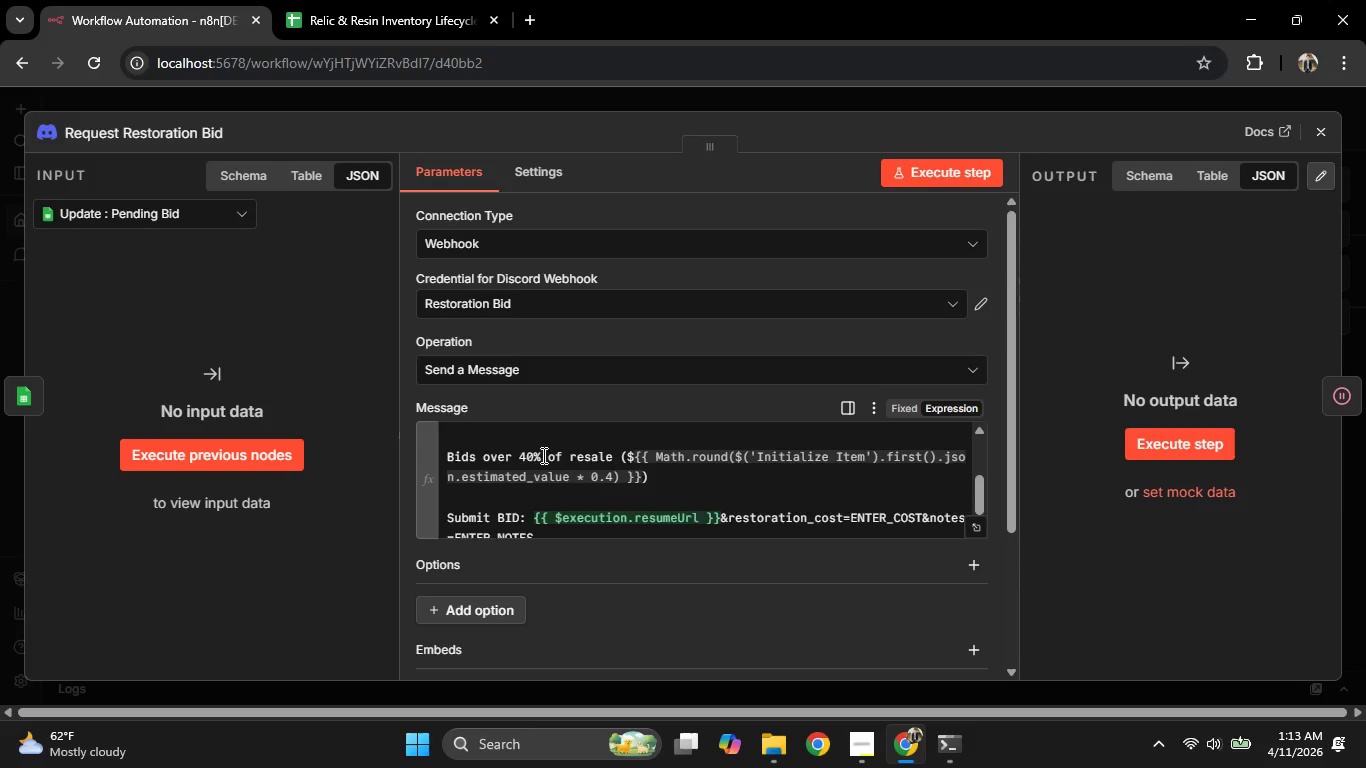 
scroll: coordinate [542, 455], scroll_direction: up, amount: 1.0
 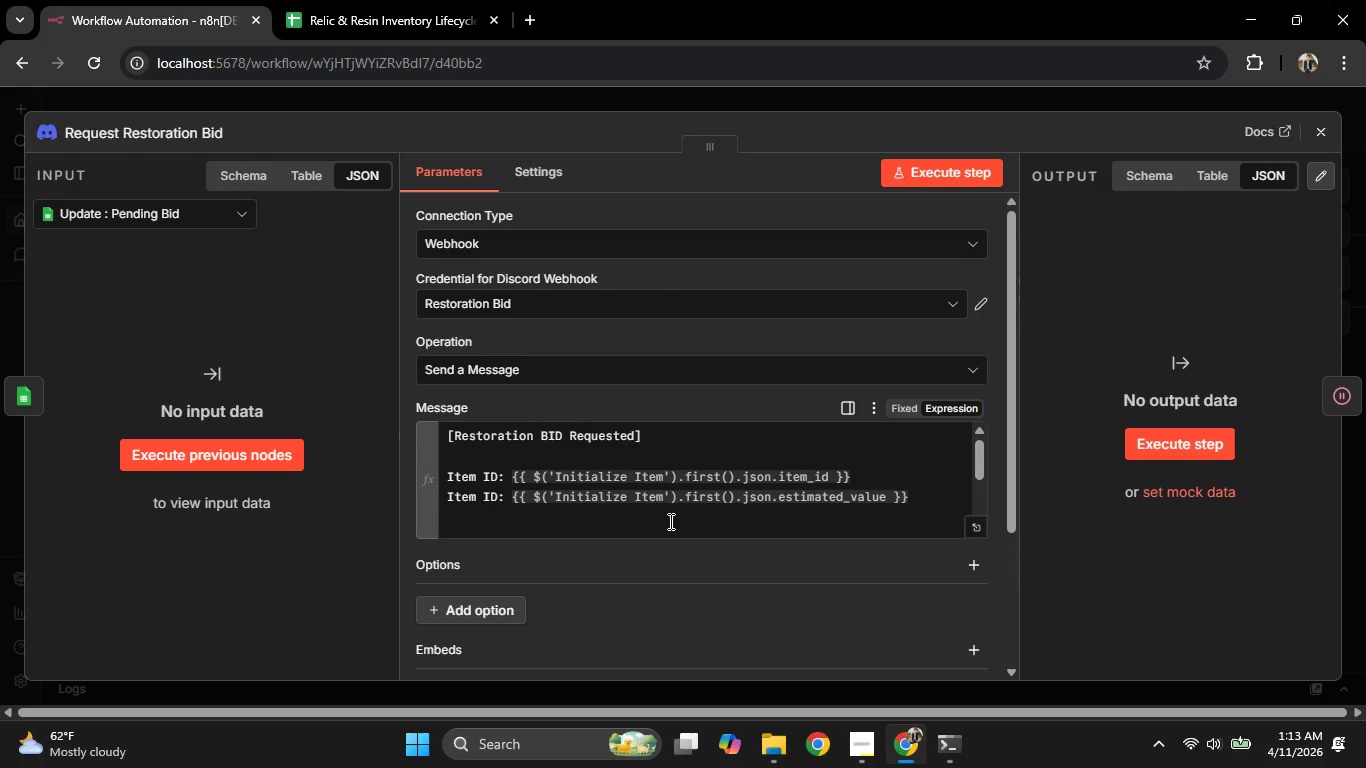 
left_click_drag(start_coordinate=[663, 520], to_coordinate=[427, 475])
 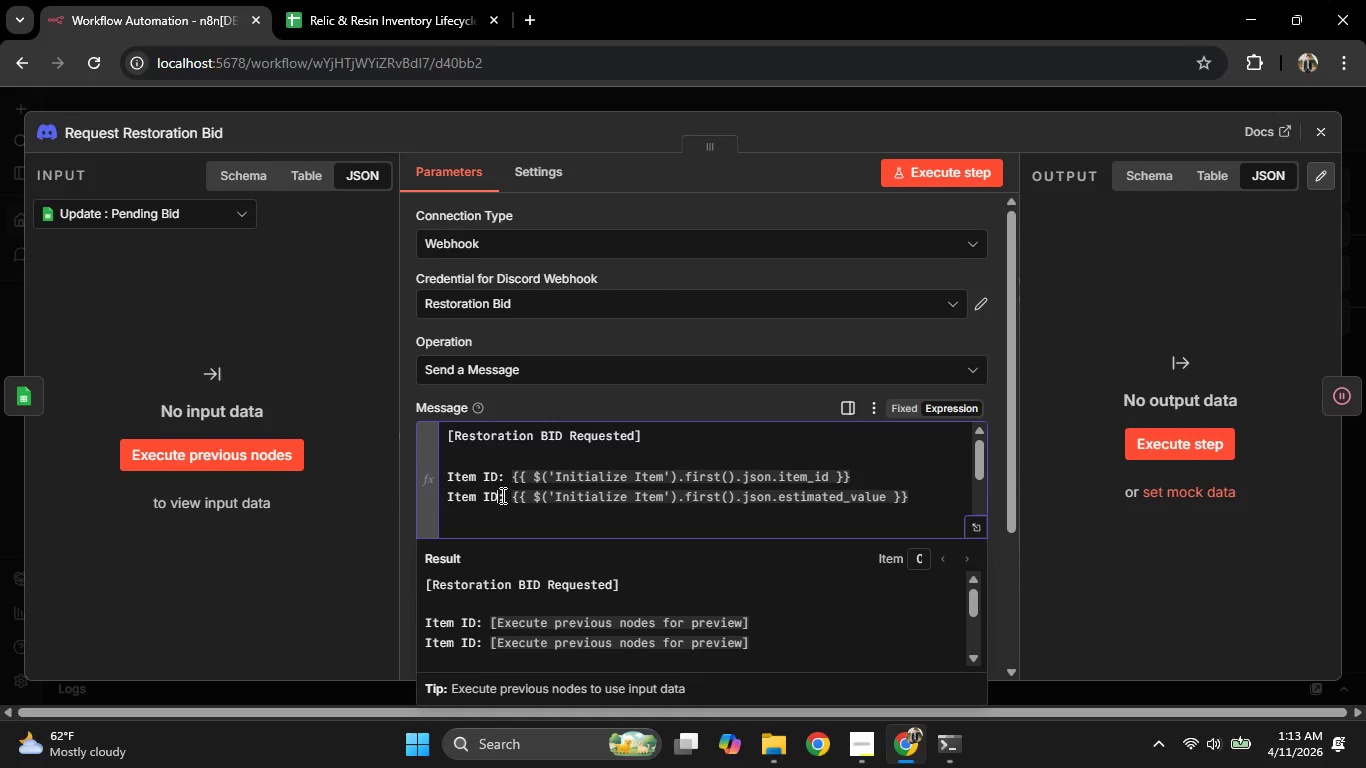 
double_click([491, 502])
 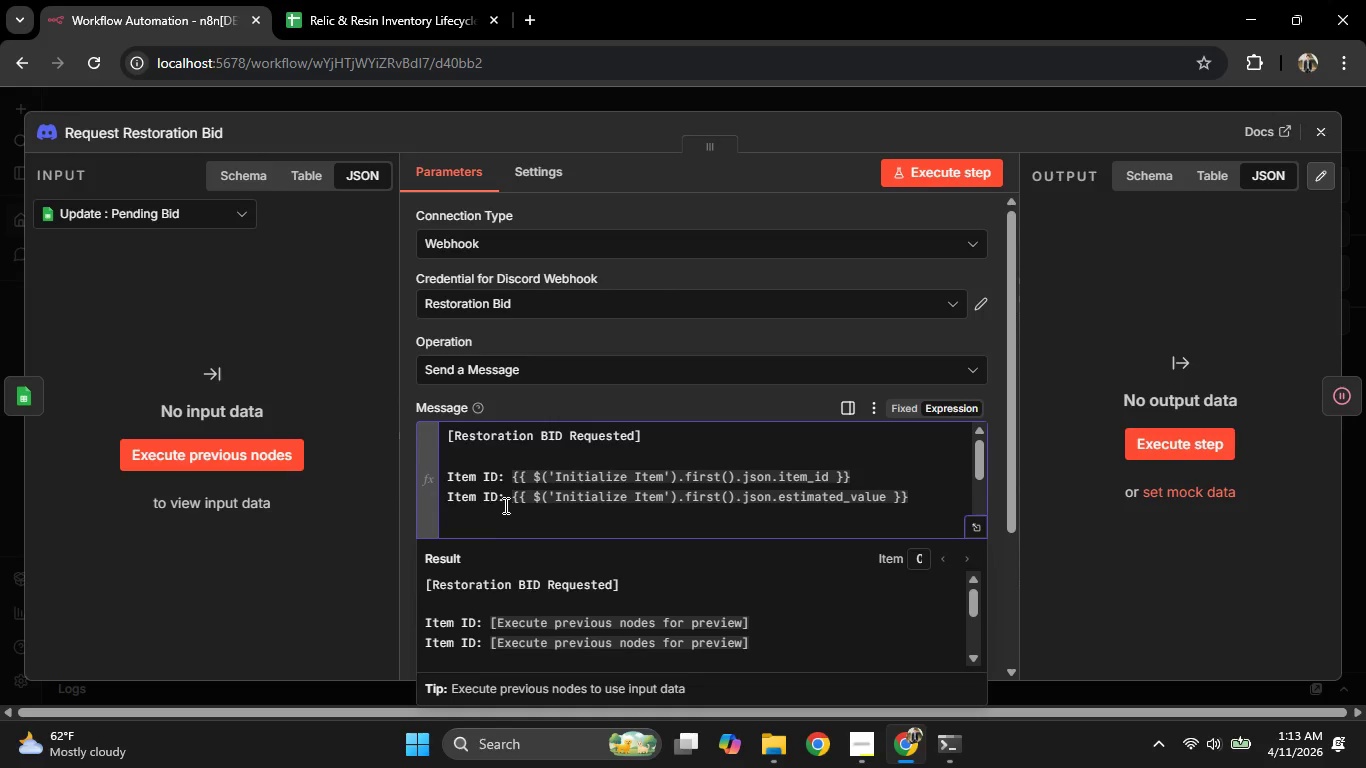 
left_click([500, 500])
 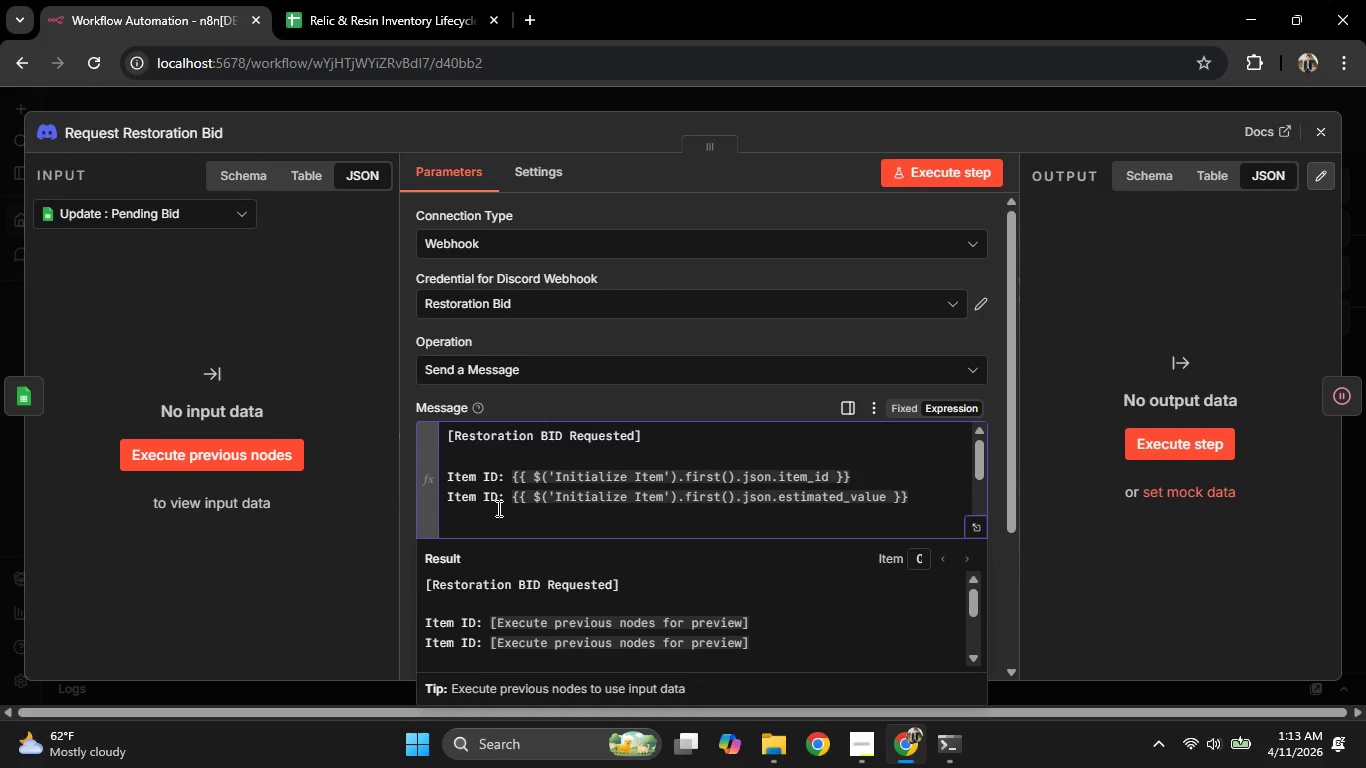 
key(Backspace)
key(Backspace)
type(value)
 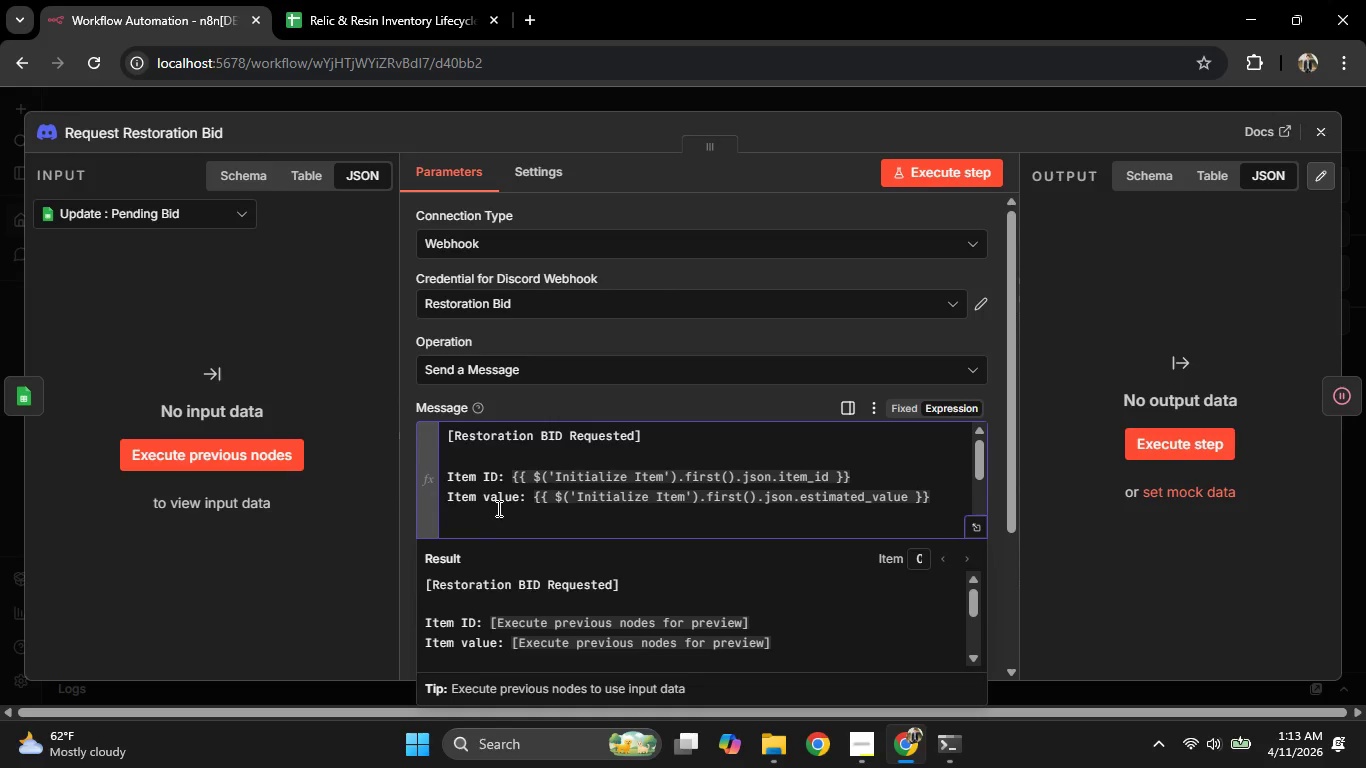 
scroll: coordinate [503, 501], scroll_direction: down, amount: 3.0
 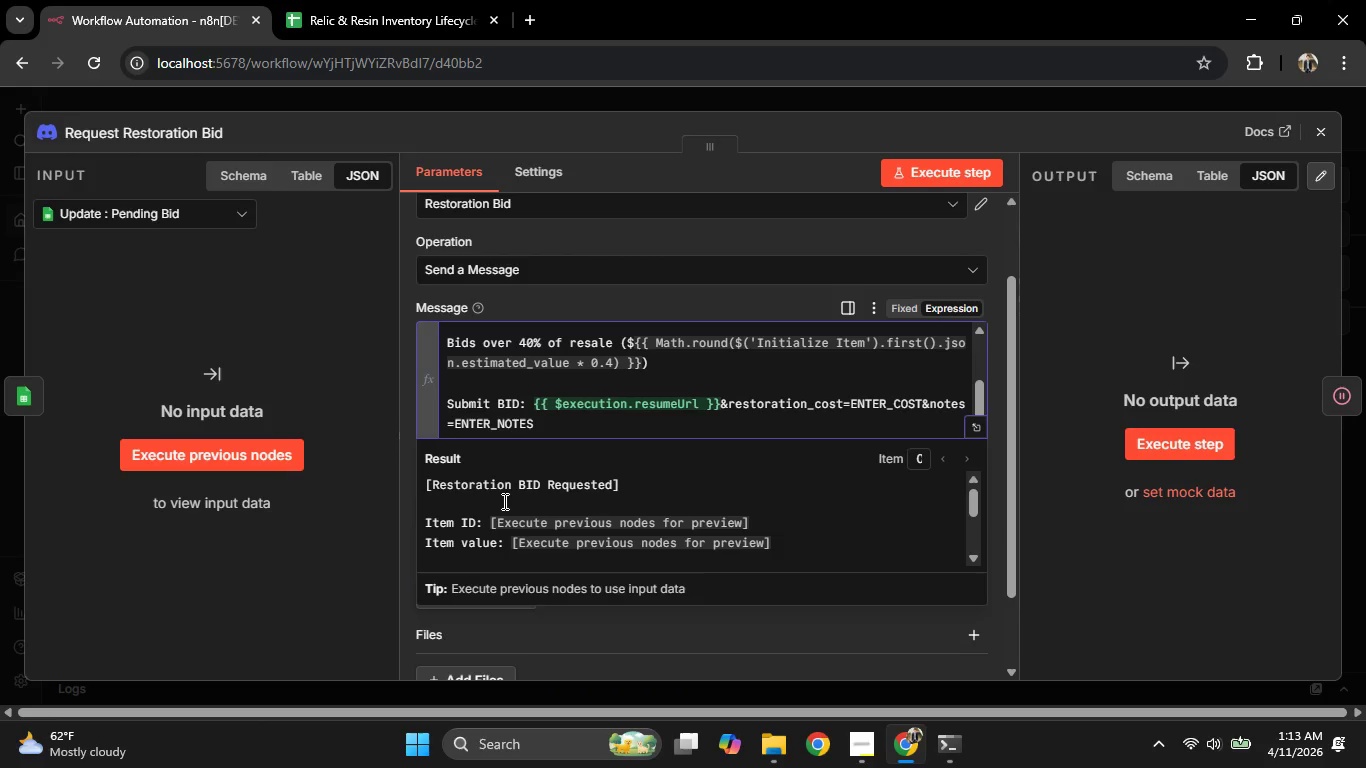 
scroll: coordinate [522, 363], scroll_direction: up, amount: 2.0
 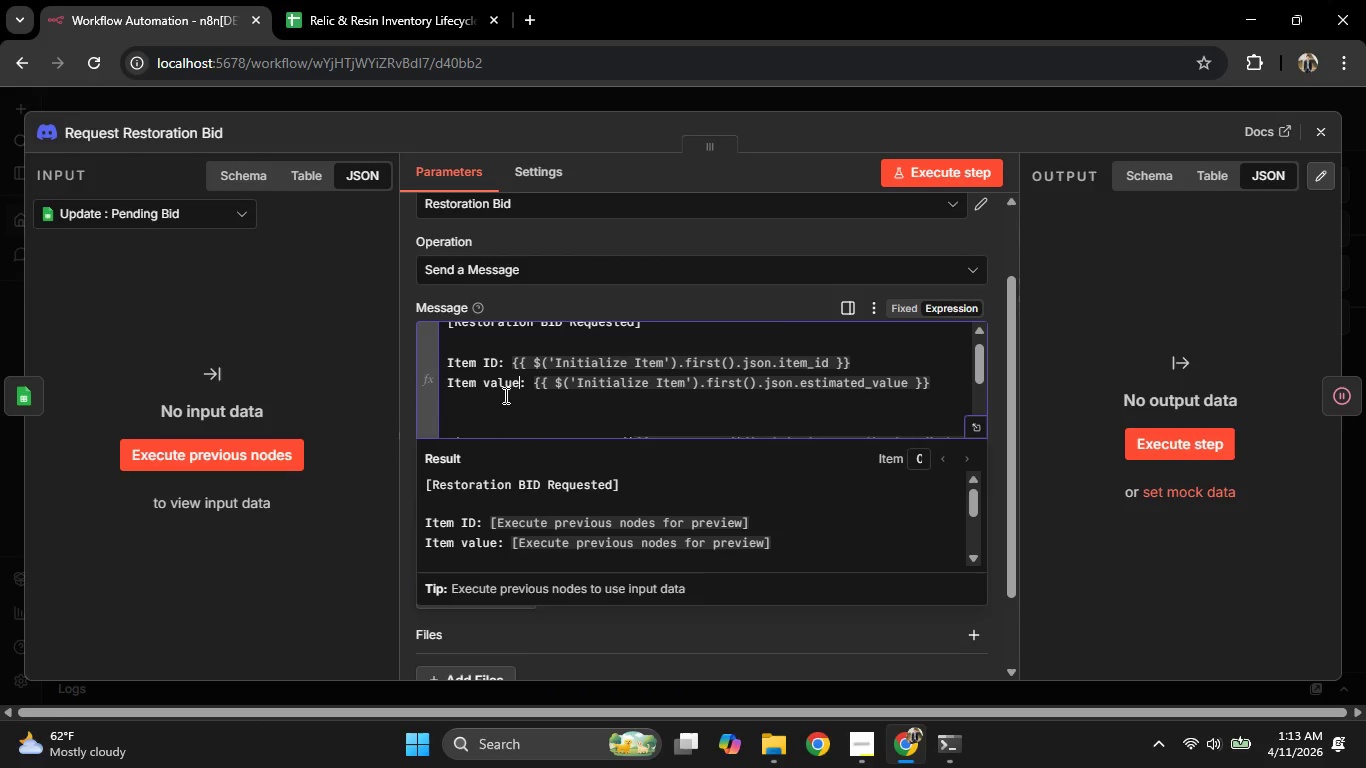 
left_click_drag(start_coordinate=[496, 398], to_coordinate=[406, 366])
 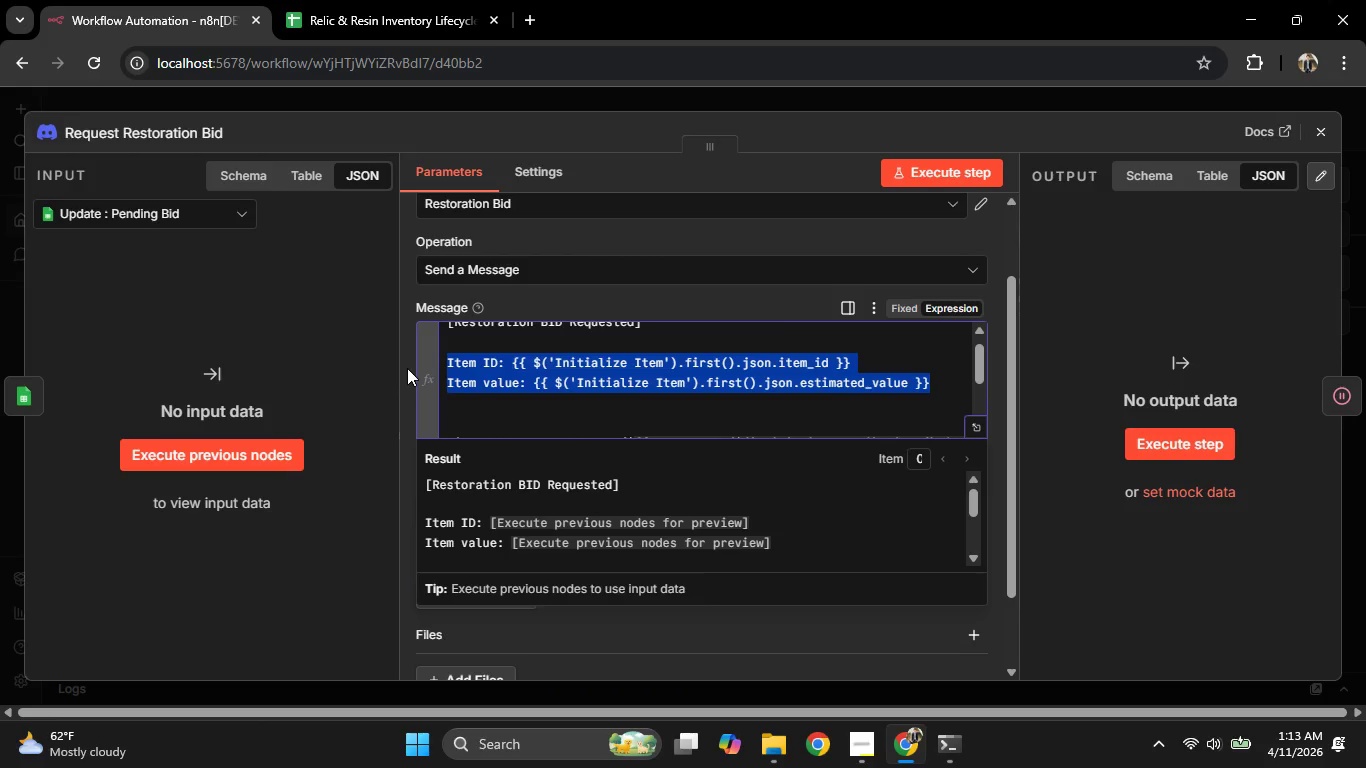 
key(Control+C)
 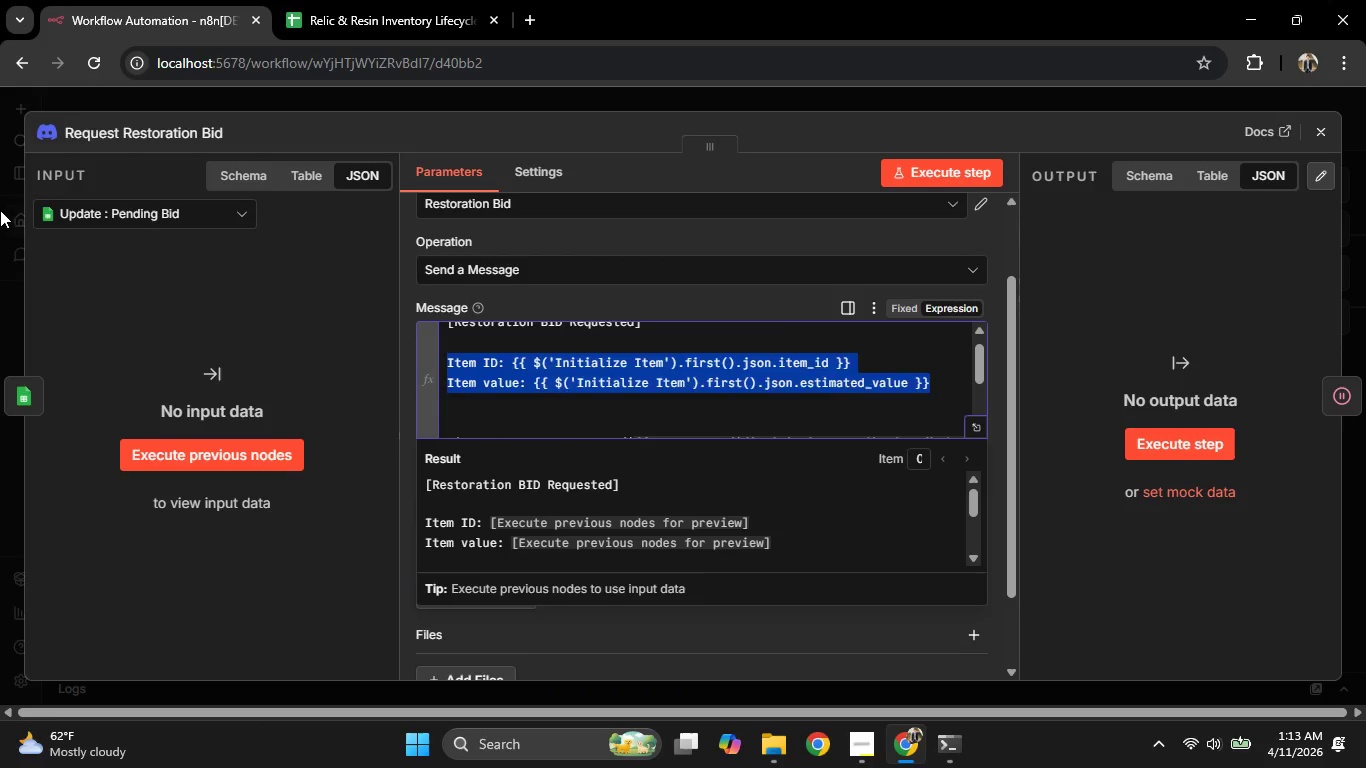 
left_click([0, 210])
 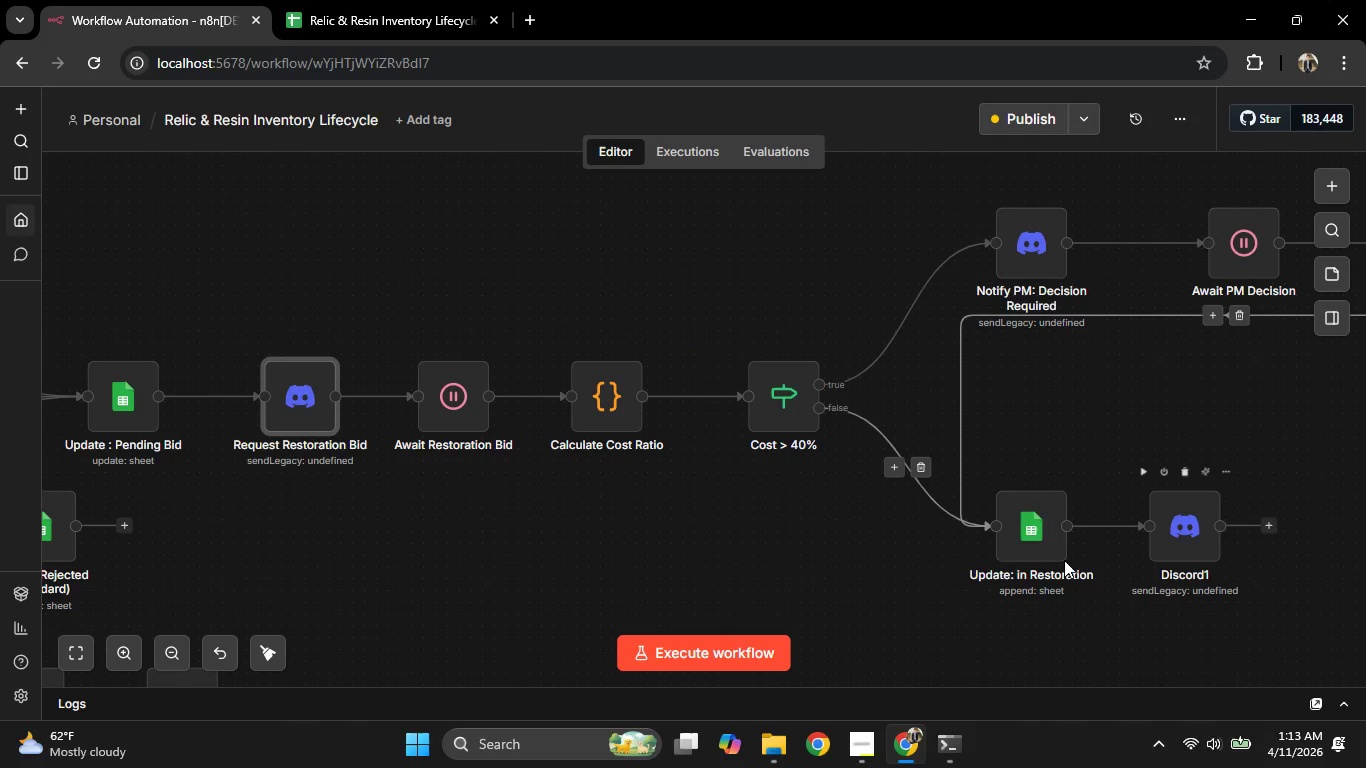 
hold_key(key=Space, duration=0.78)
 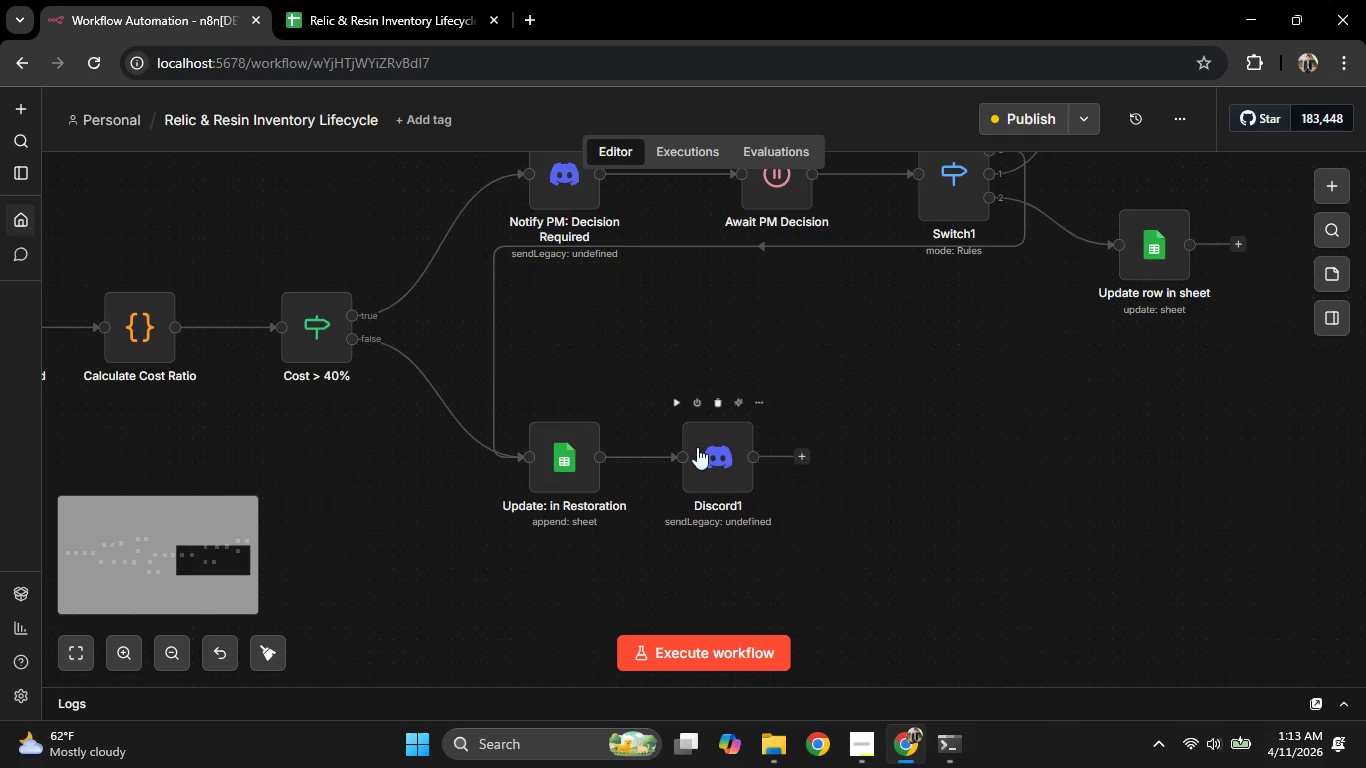 
left_click_drag(start_coordinate=[1042, 407], to_coordinate=[575, 338])
 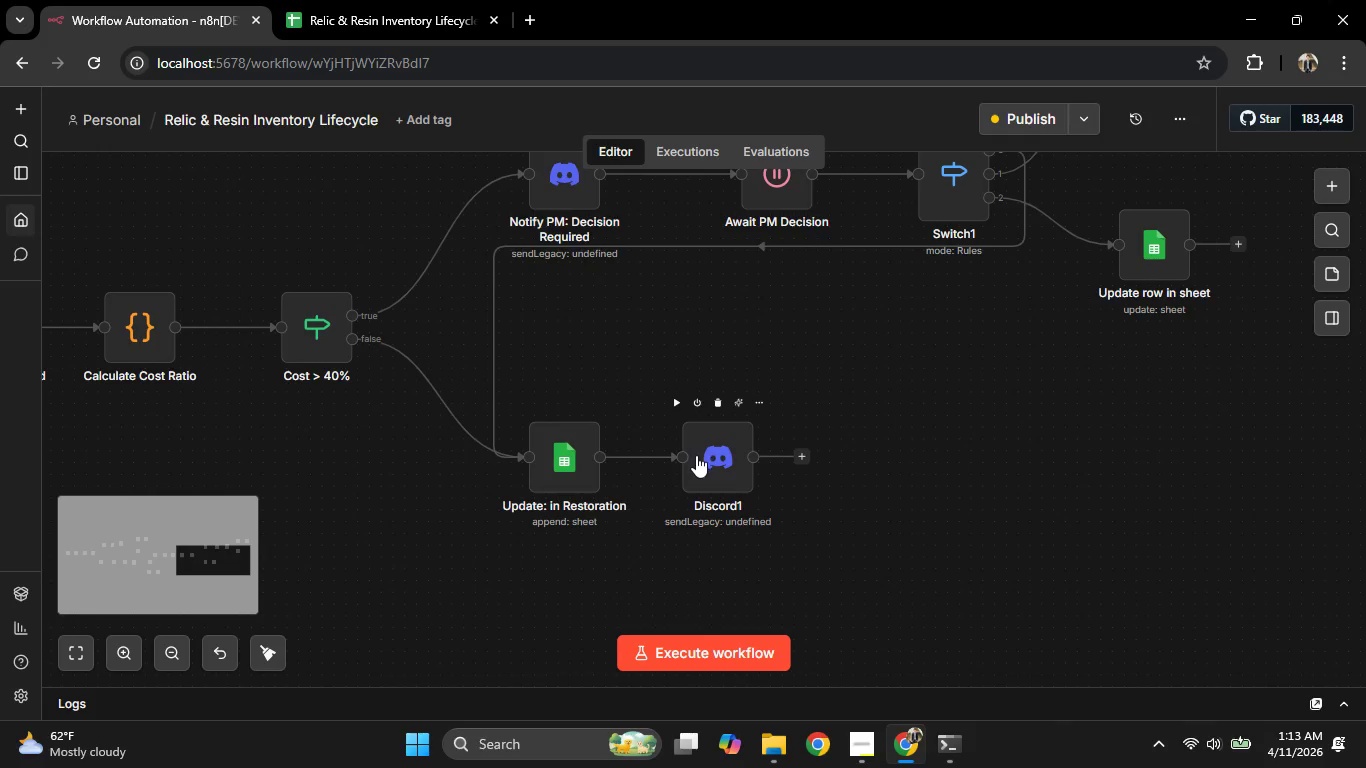 
double_click([693, 452])
 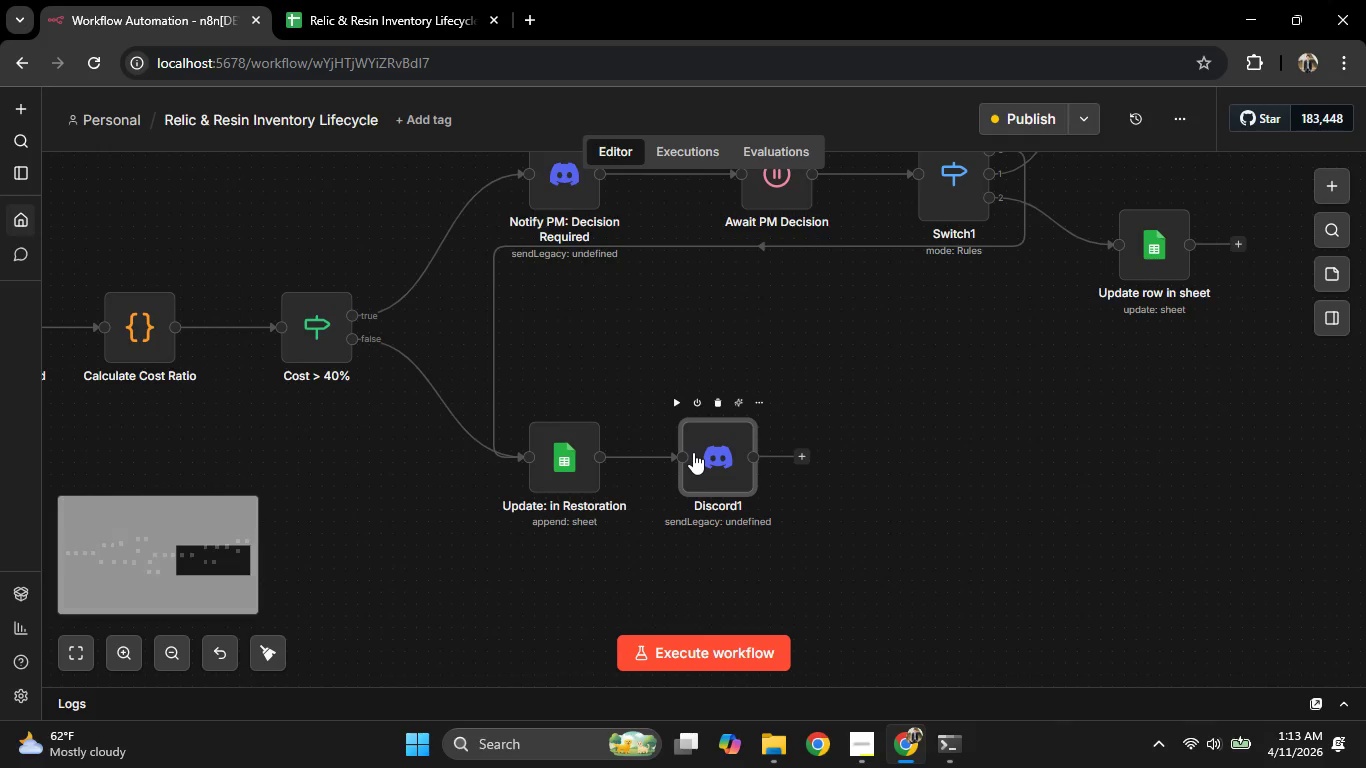 
triple_click([693, 452])
 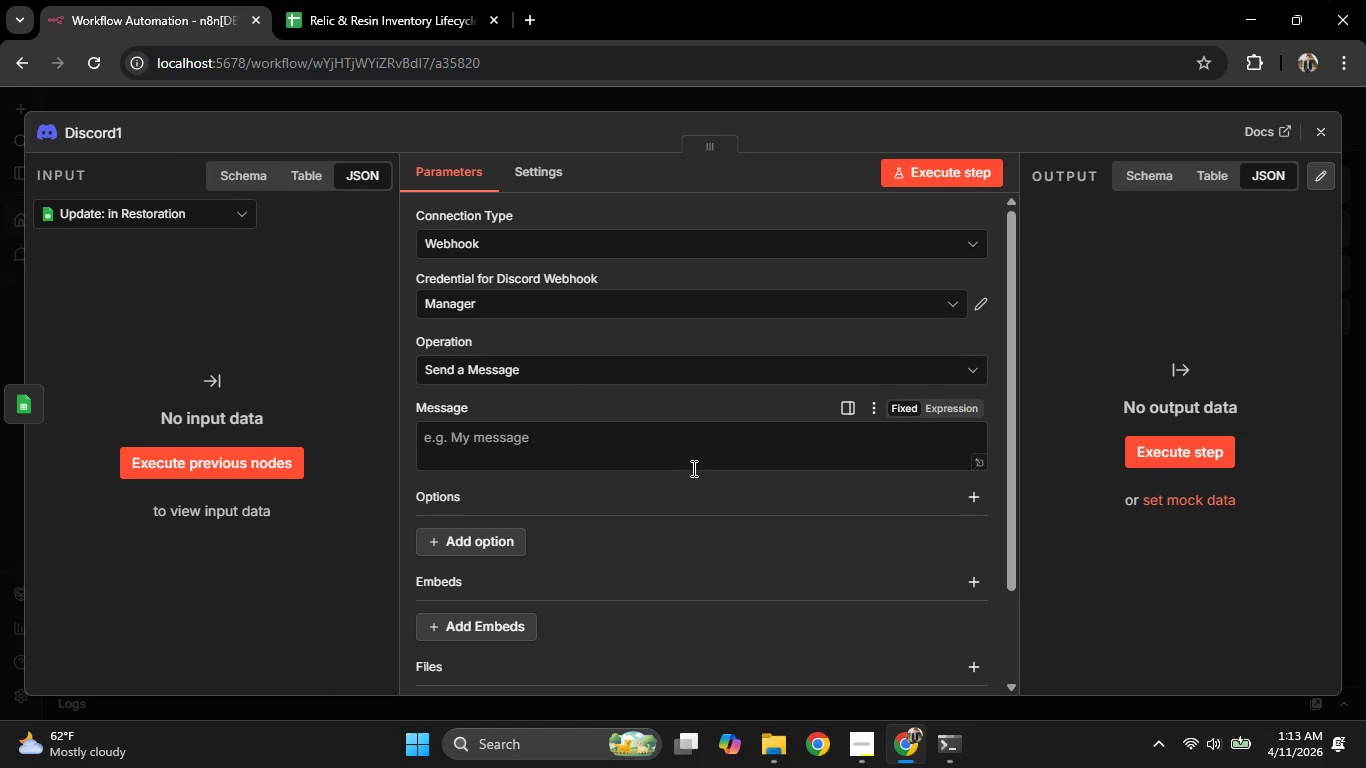 
key(Control+V)
 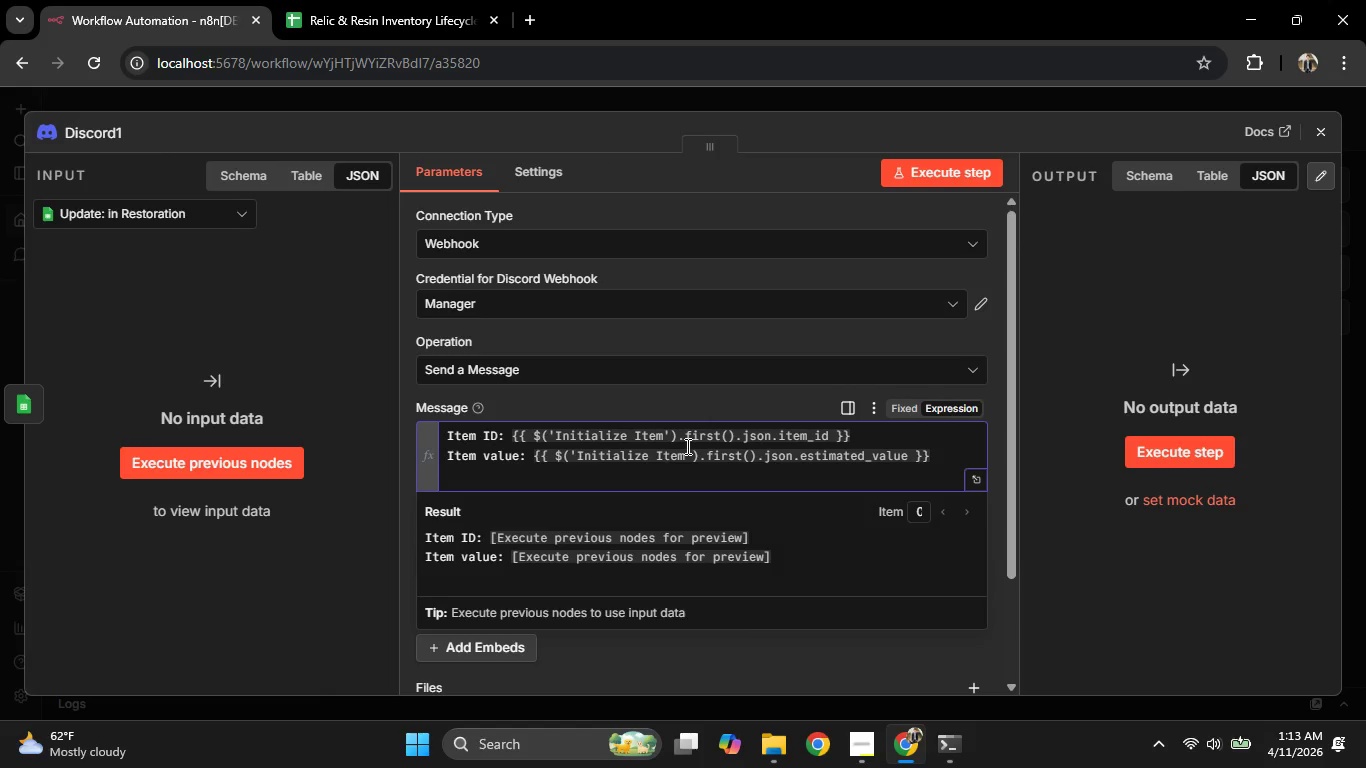 
key(ArrowRight)
 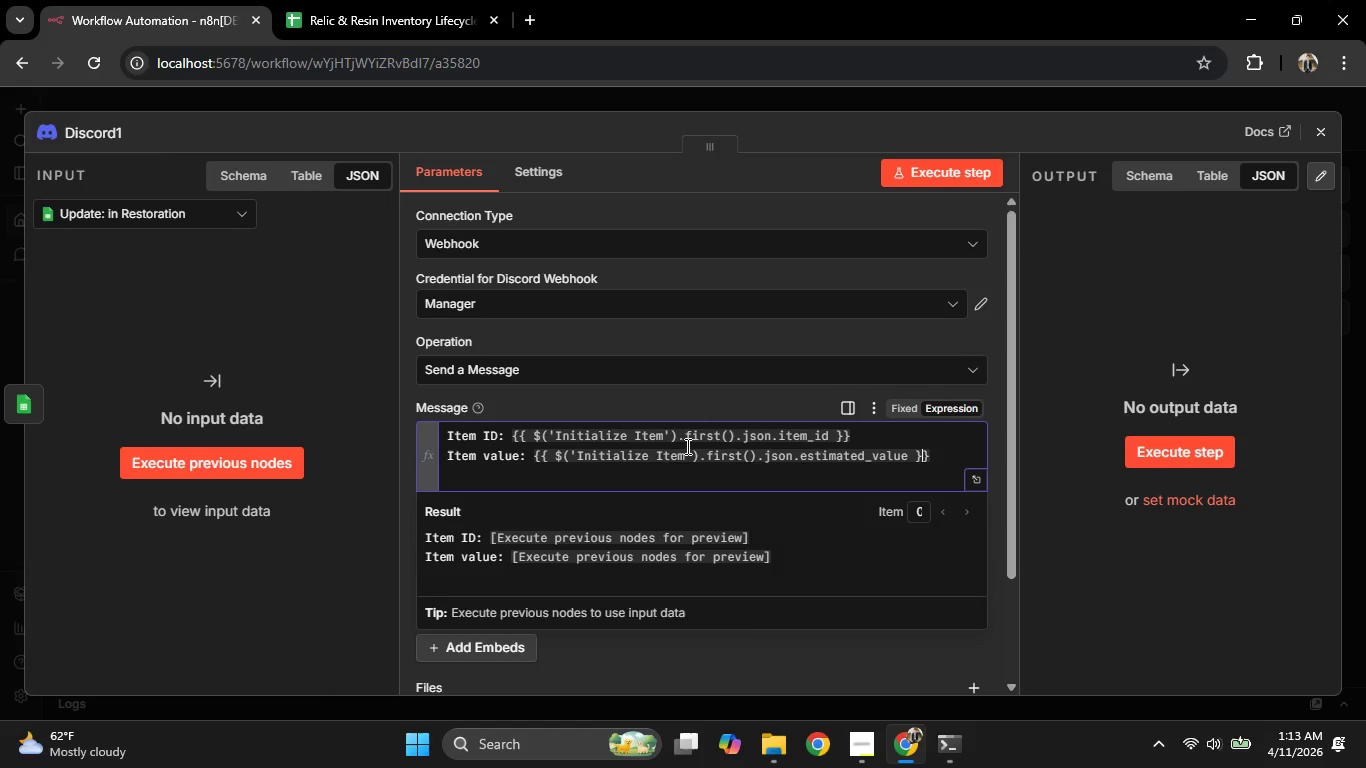 
key(ArrowRight)
 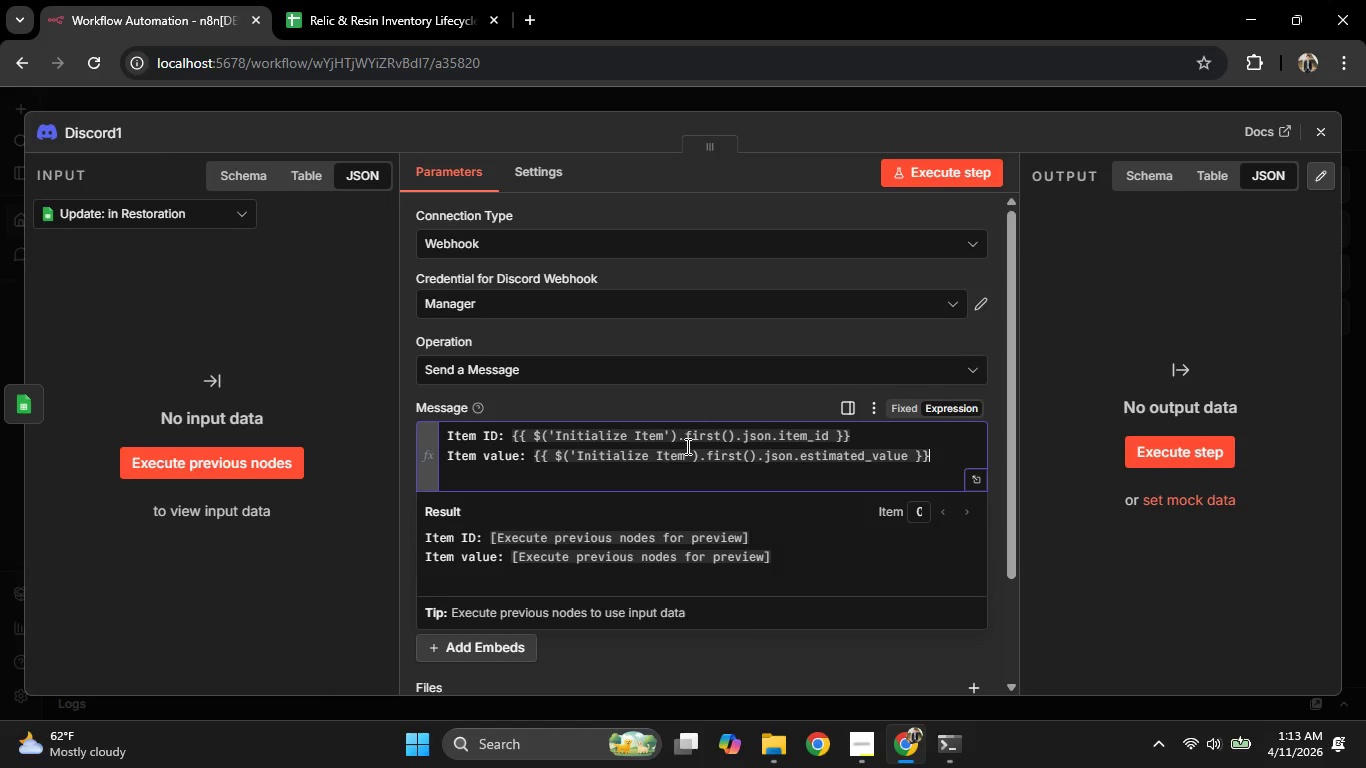 
key(ArrowRight)
 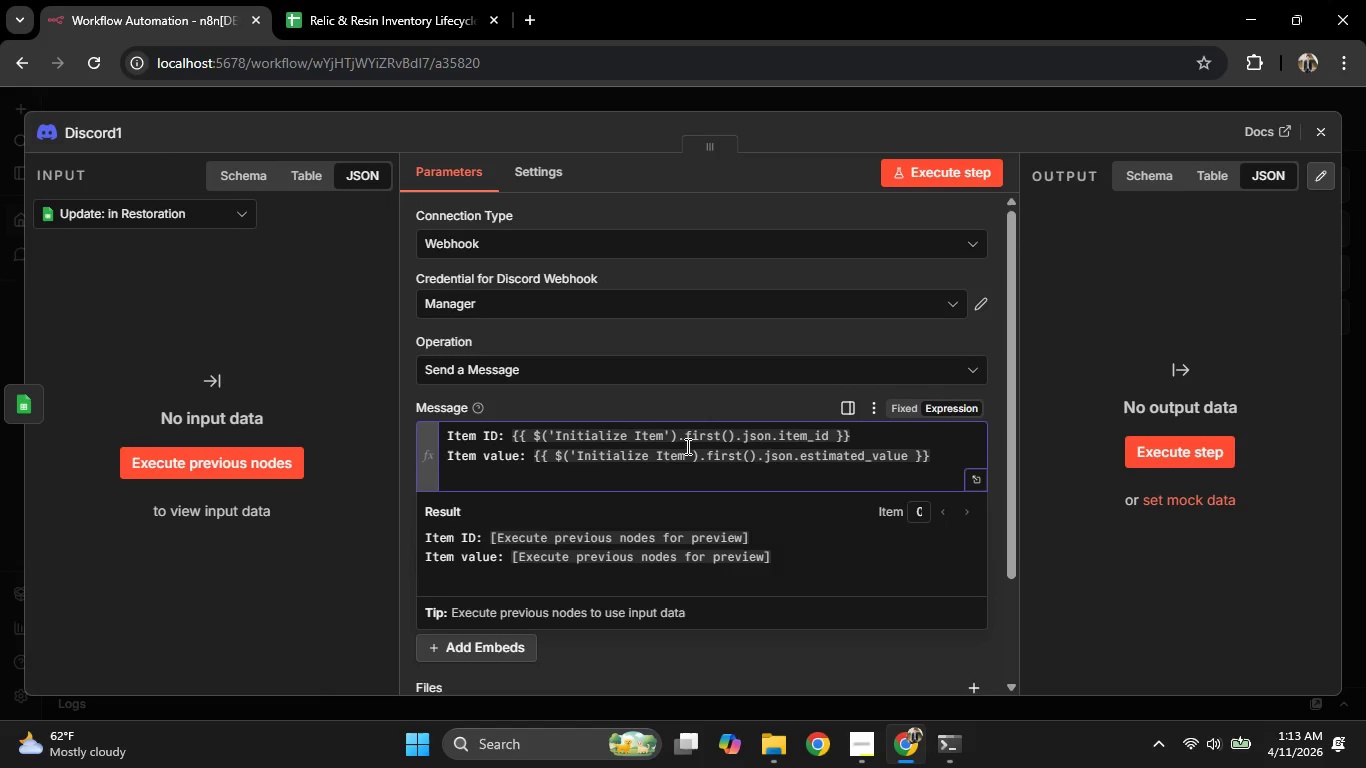 
key(Enter)
 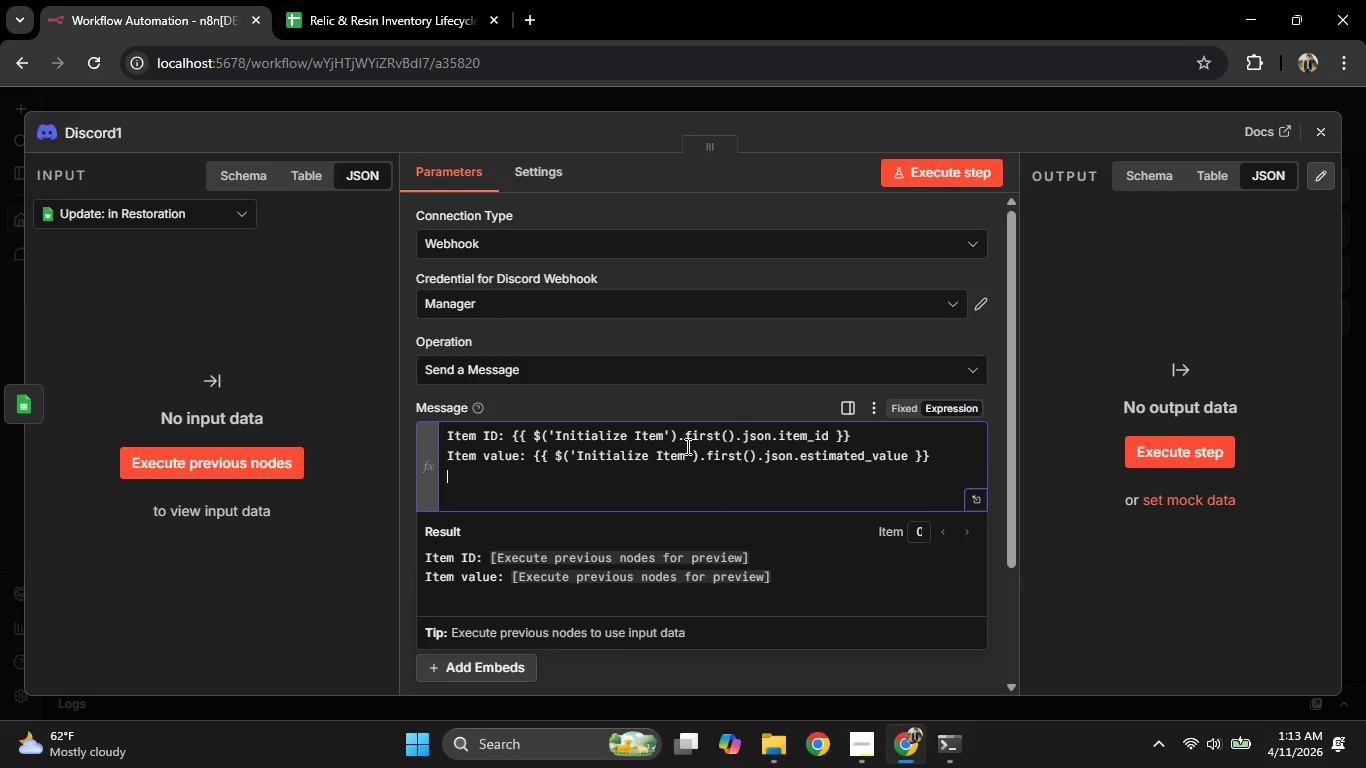 
key(Enter)
 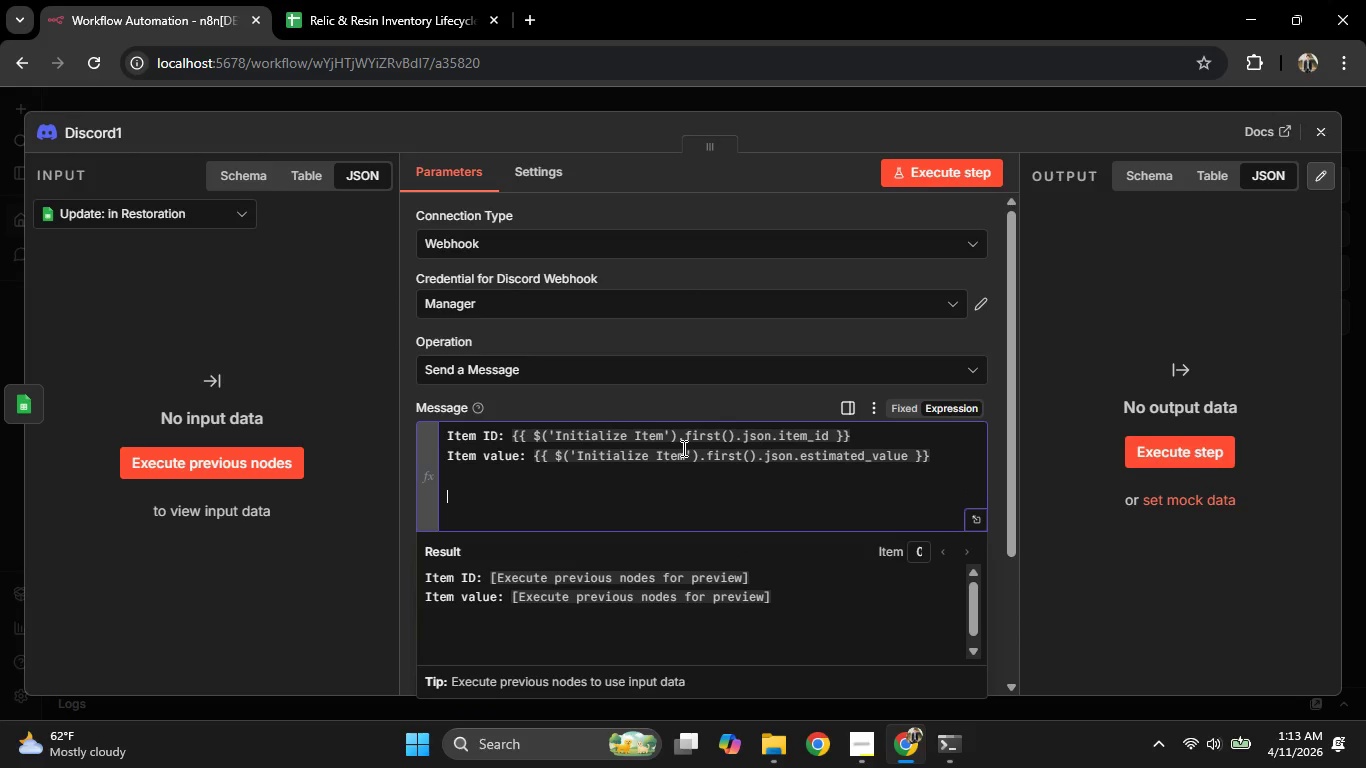 
wait(7.25)
 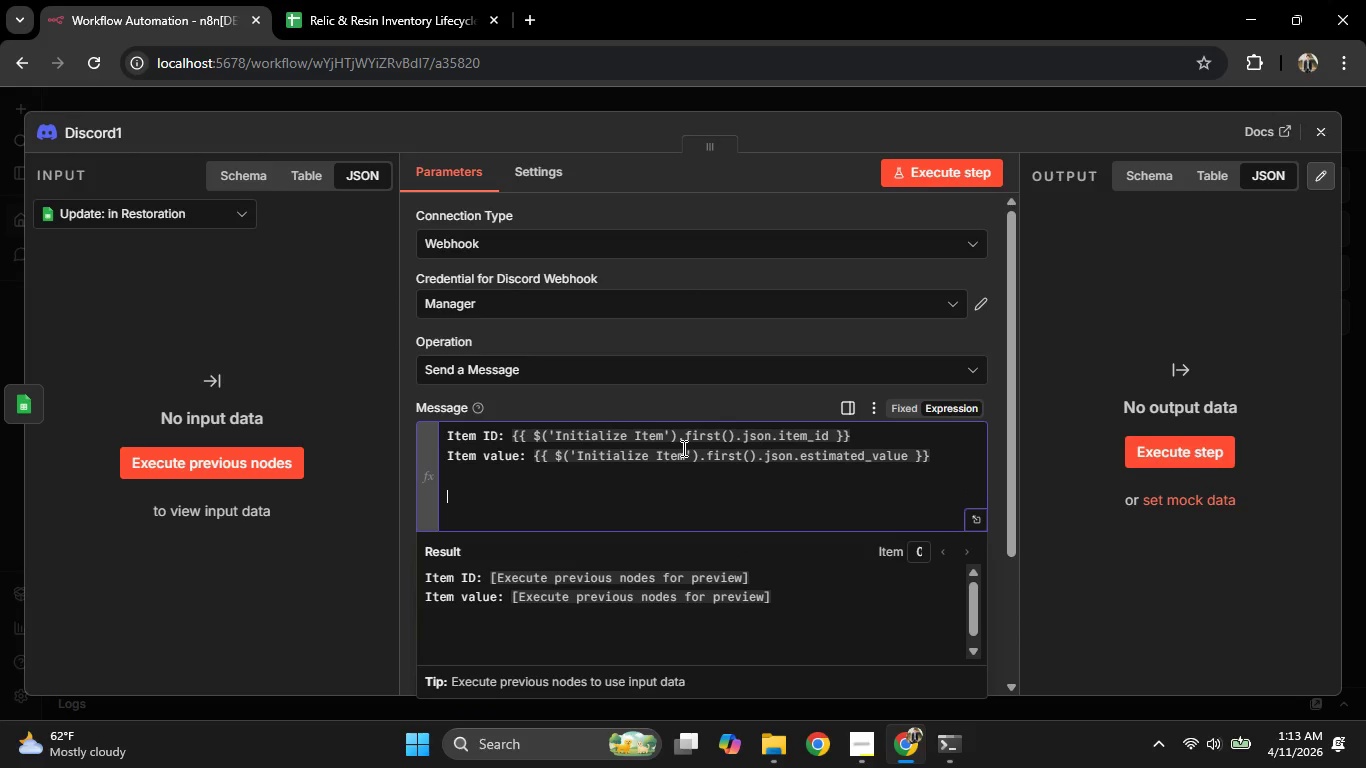 
type(Restoration approved and funded)
 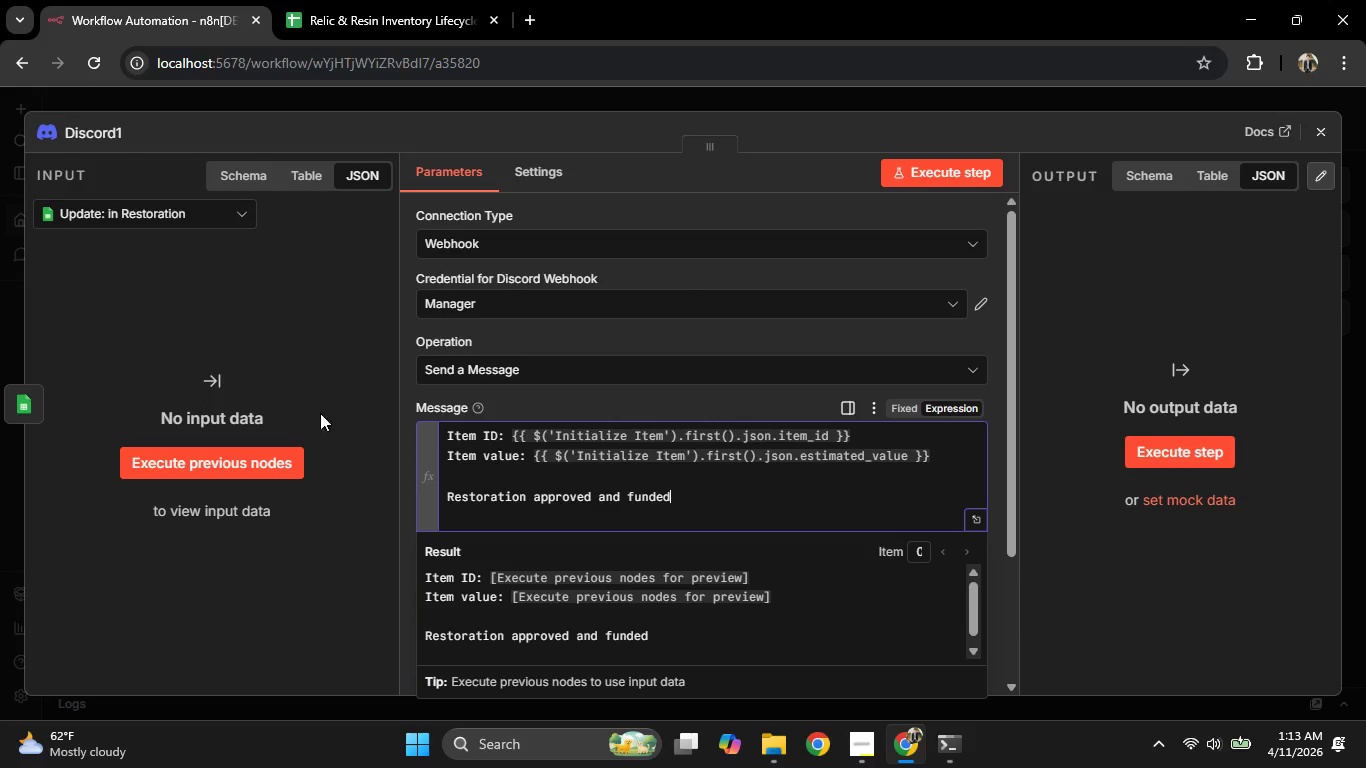 
left_click([0, 299])
 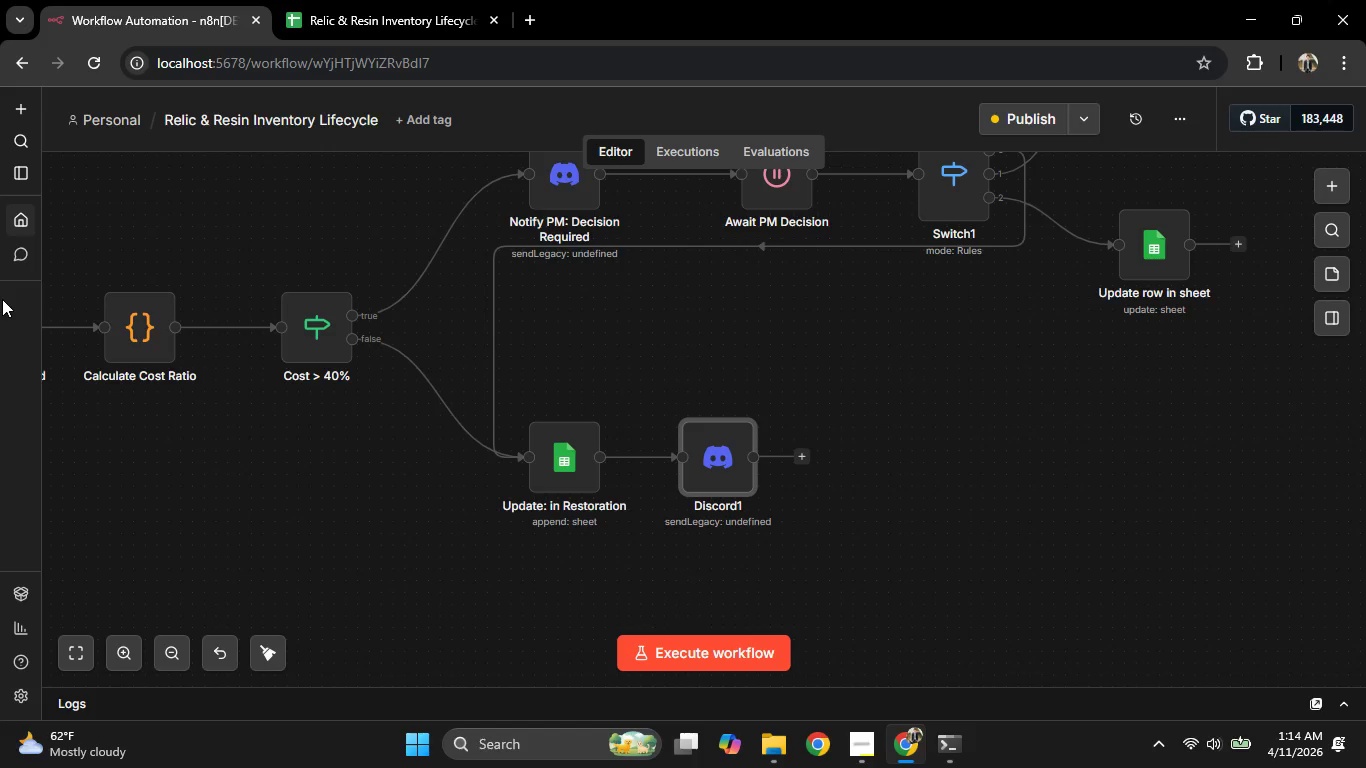 
wait(21.25)
 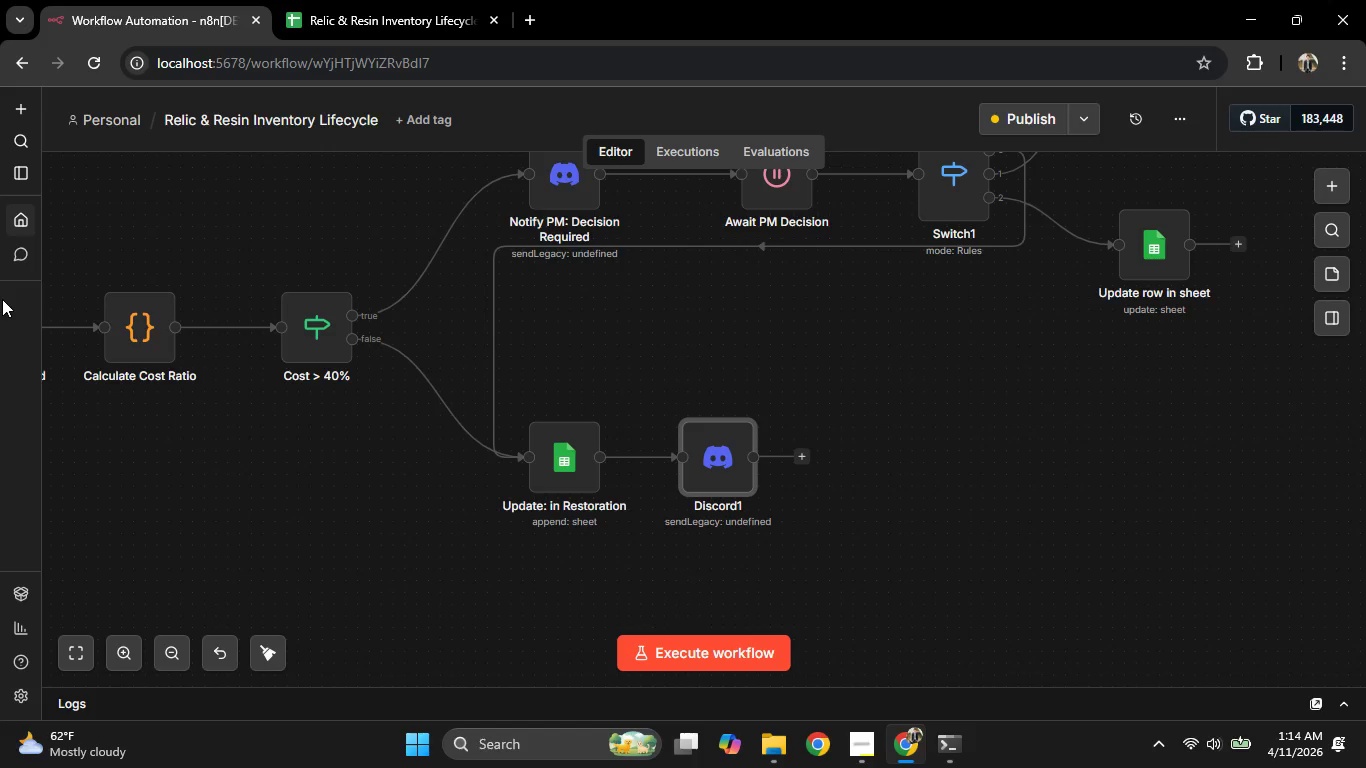 
mouse_move([692, 426])
 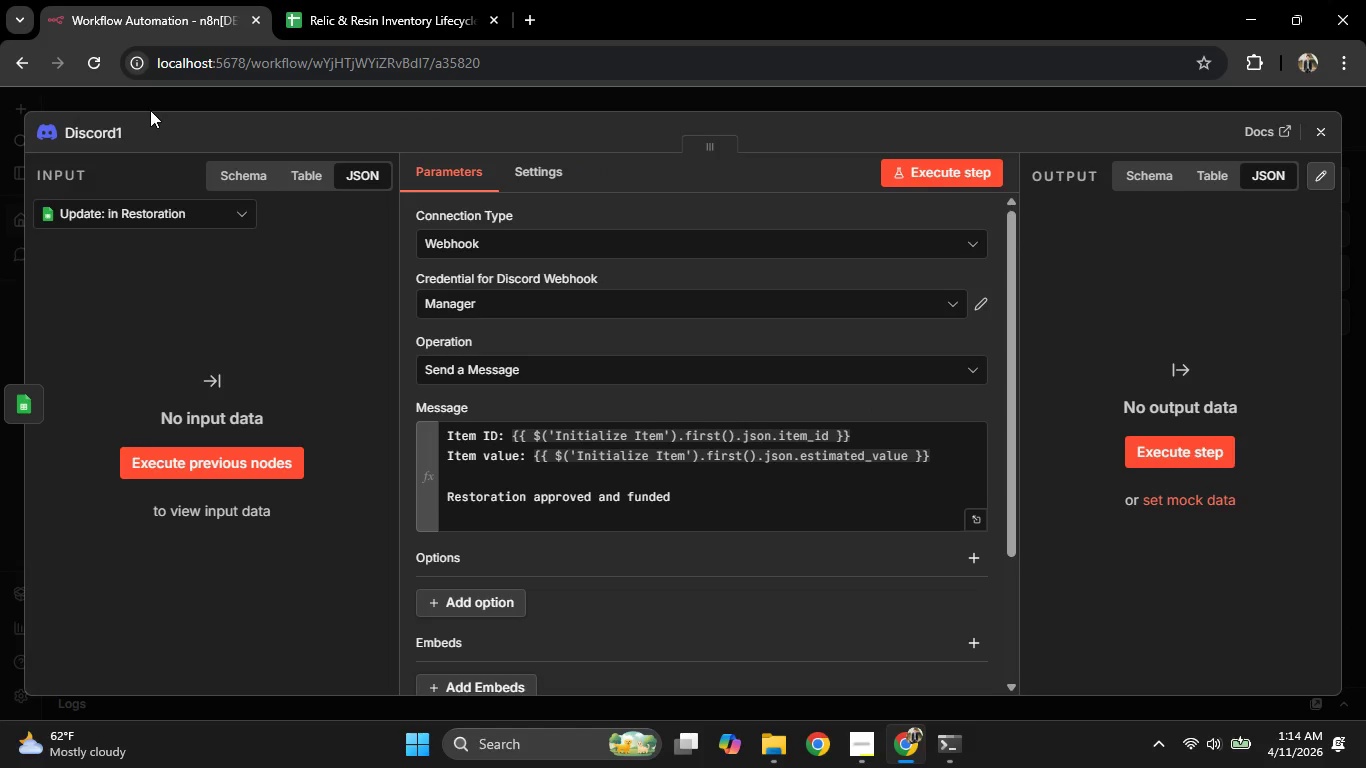 
left_click([93, 133])
 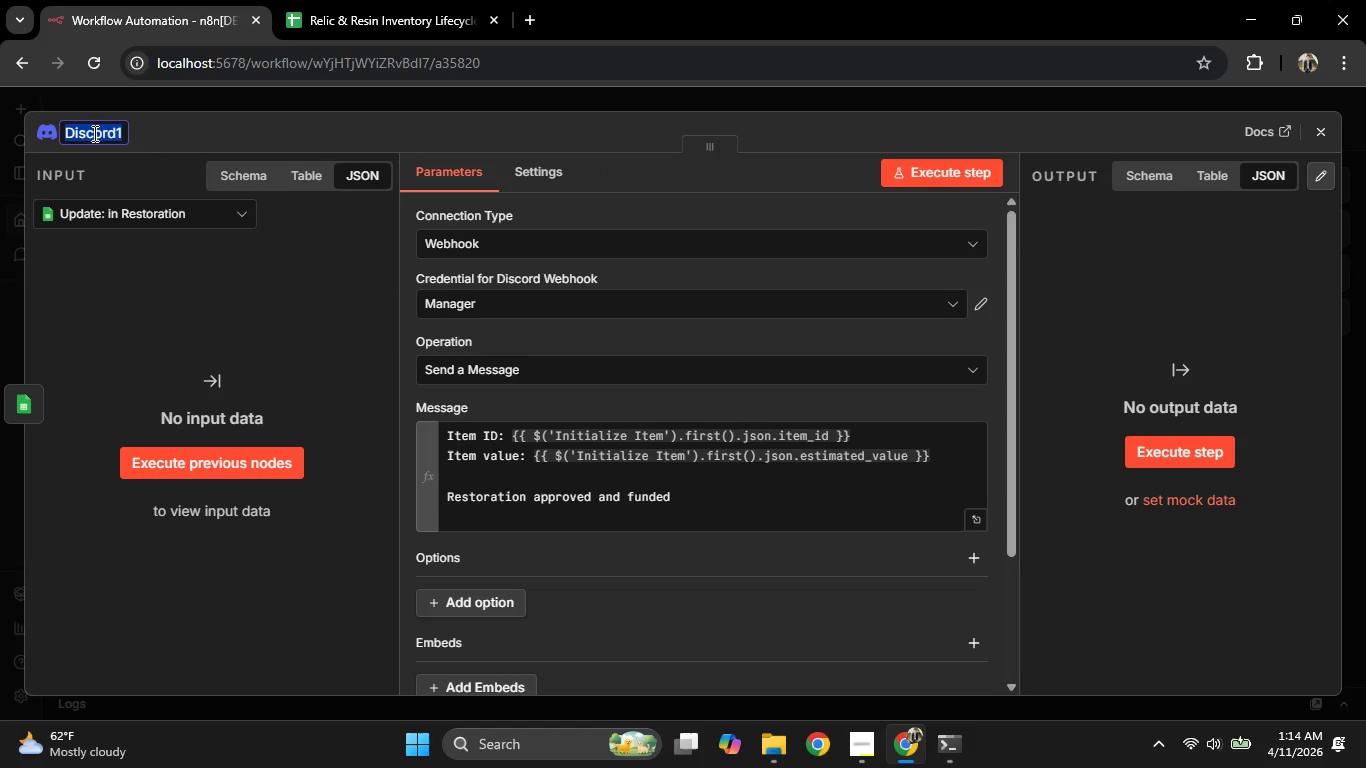 
type(Notify : Start Restoration)
 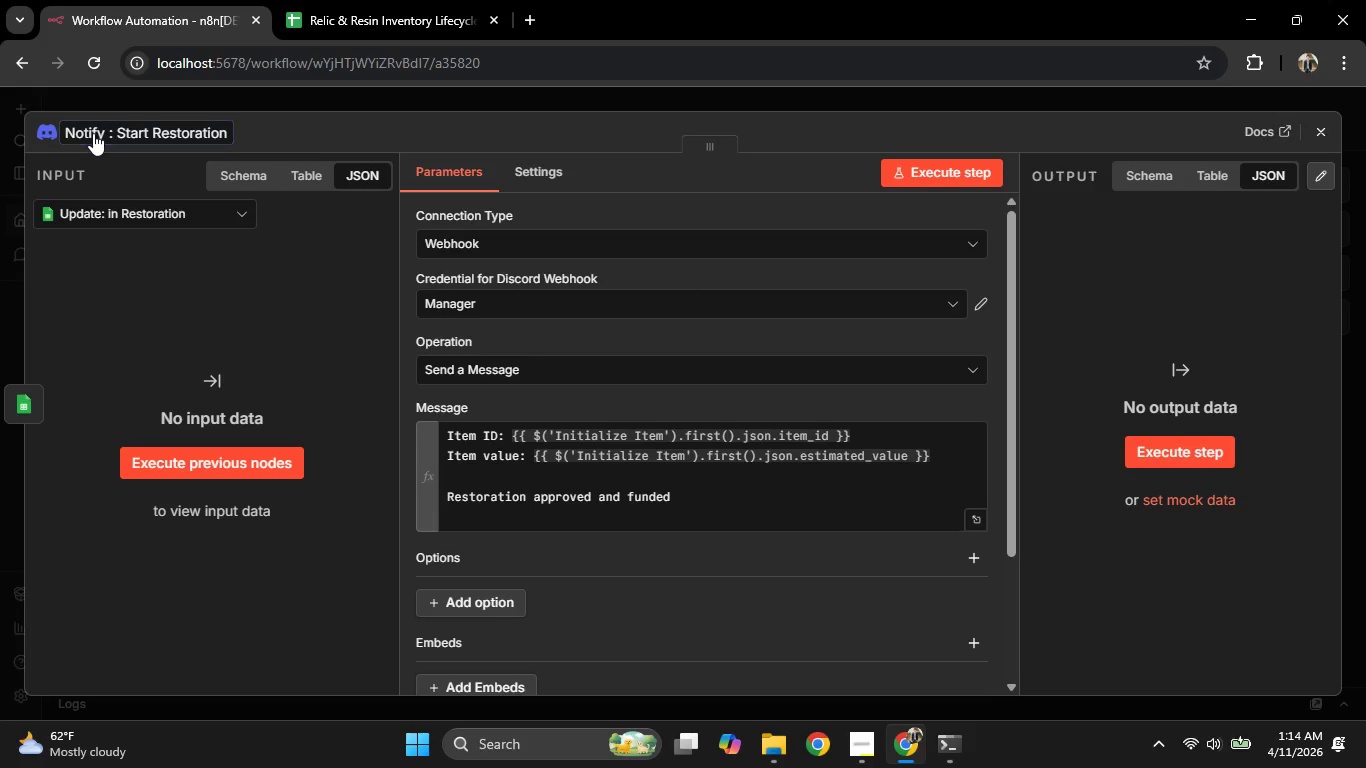 
 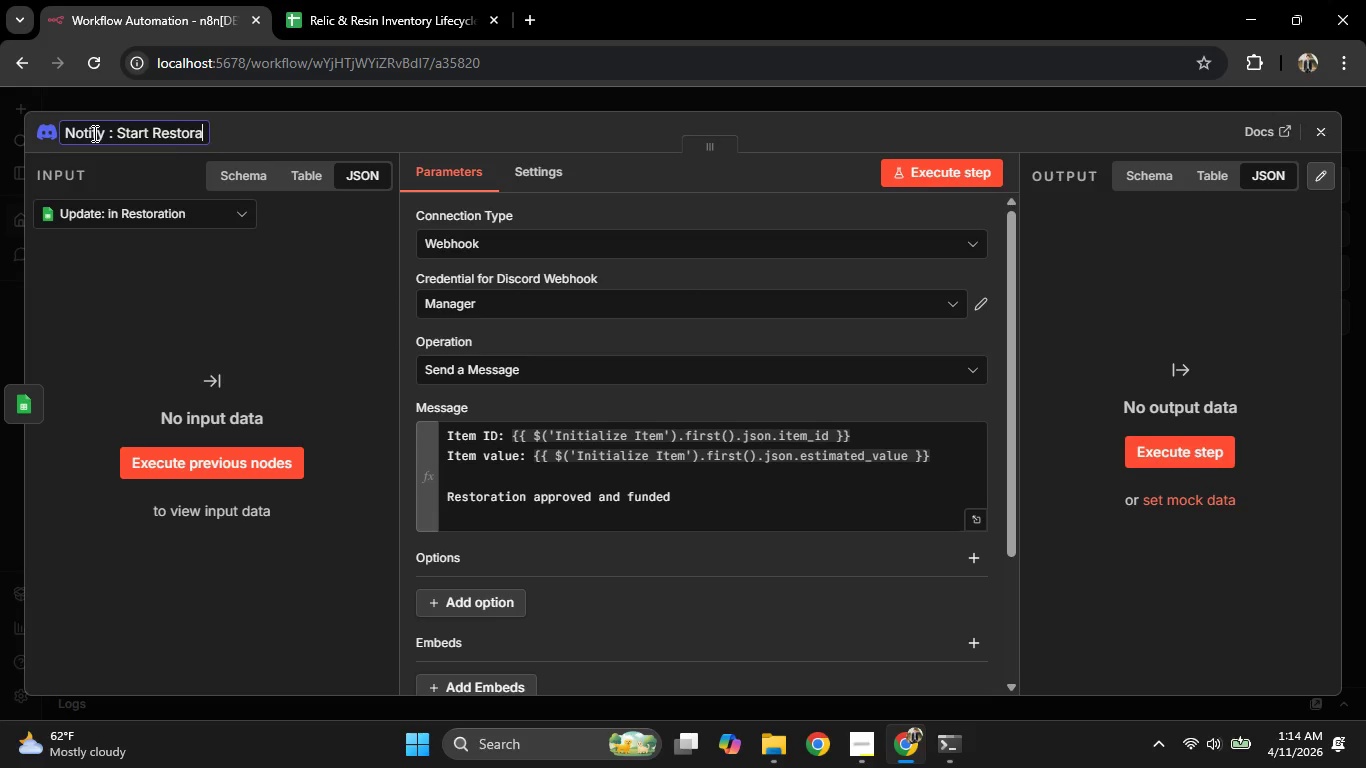 
key(Enter)